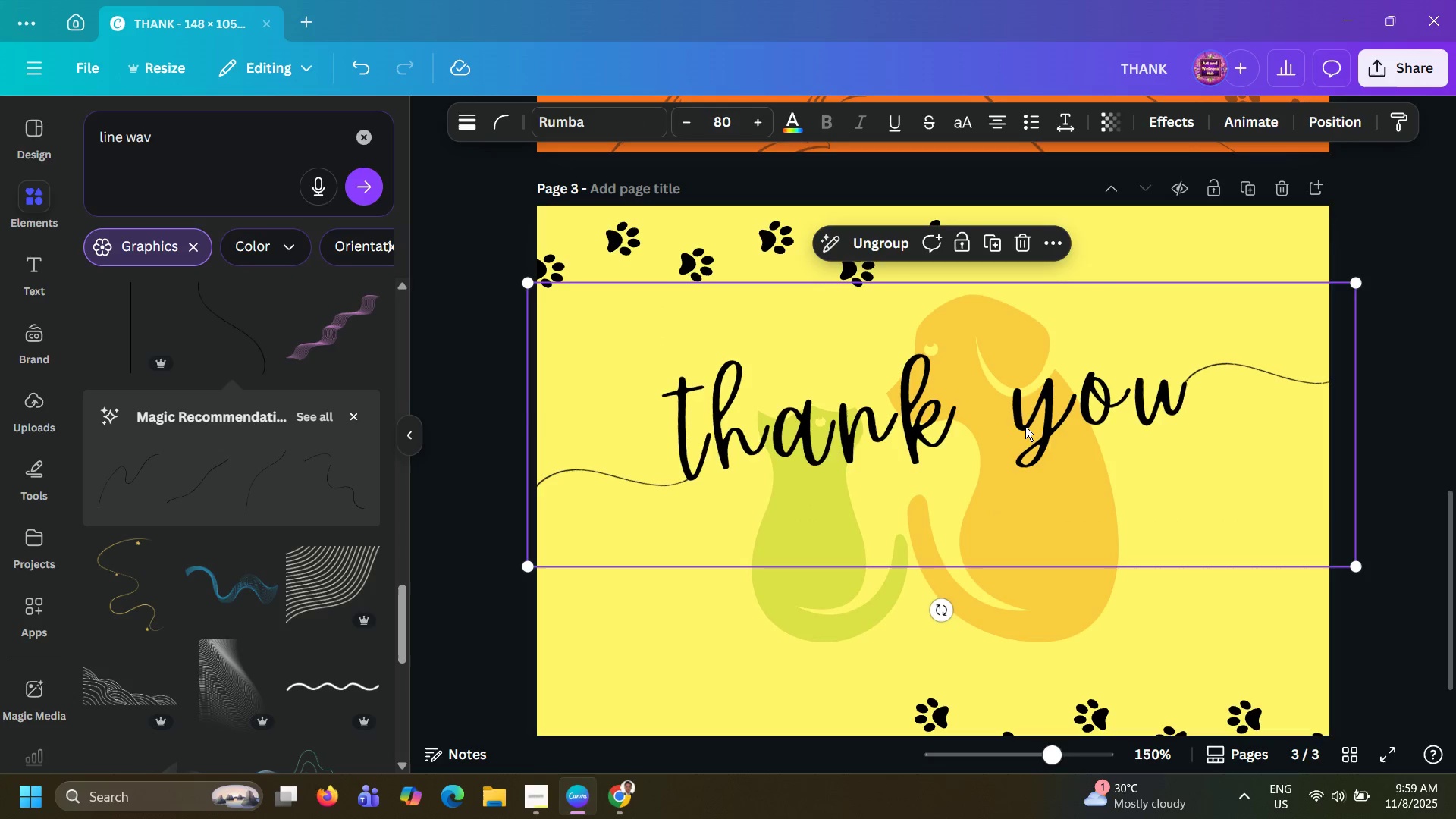 
left_click_drag(start_coordinate=[1025, 426], to_coordinate=[1018, 378])
 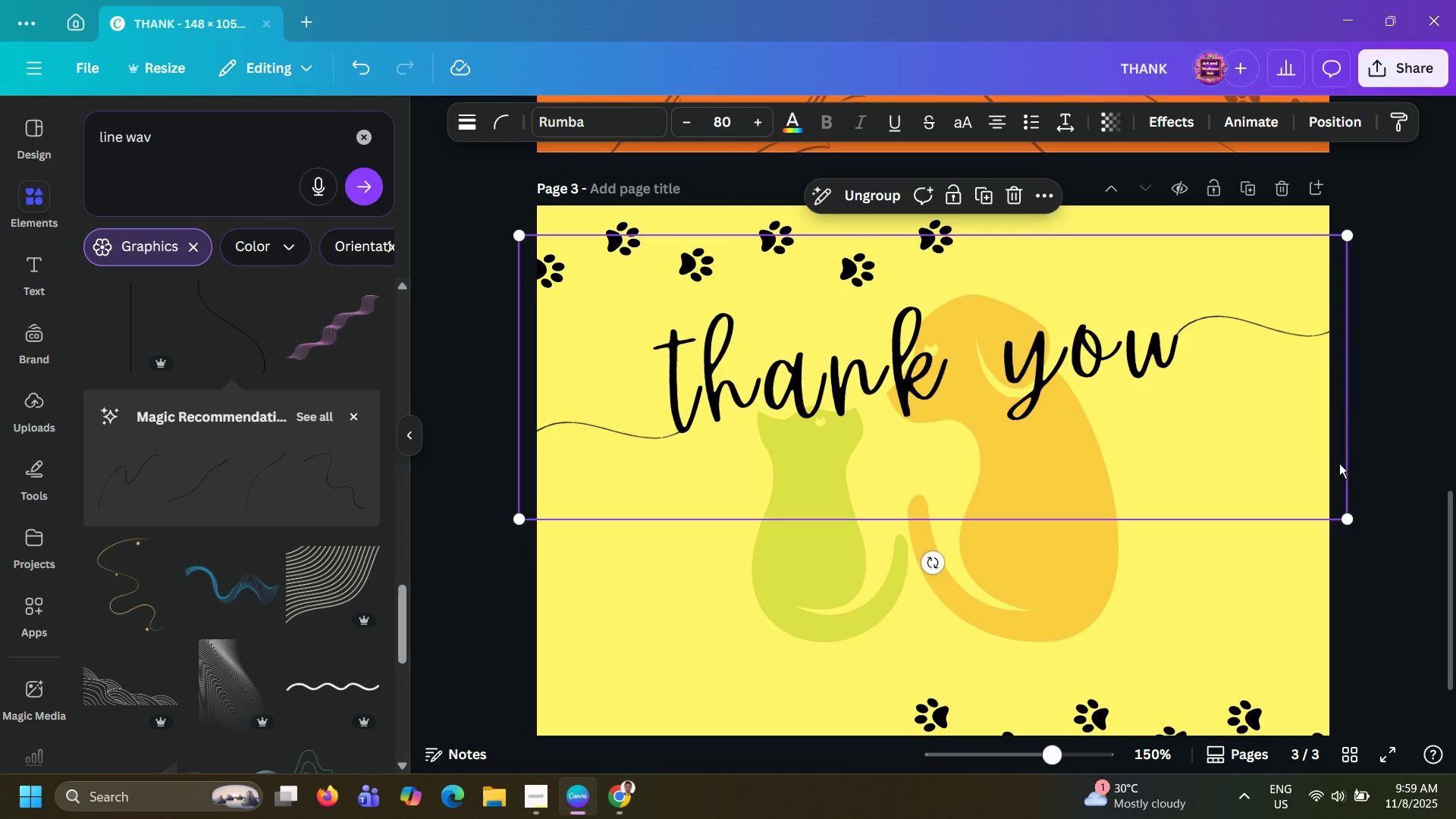 
left_click([1363, 447])
 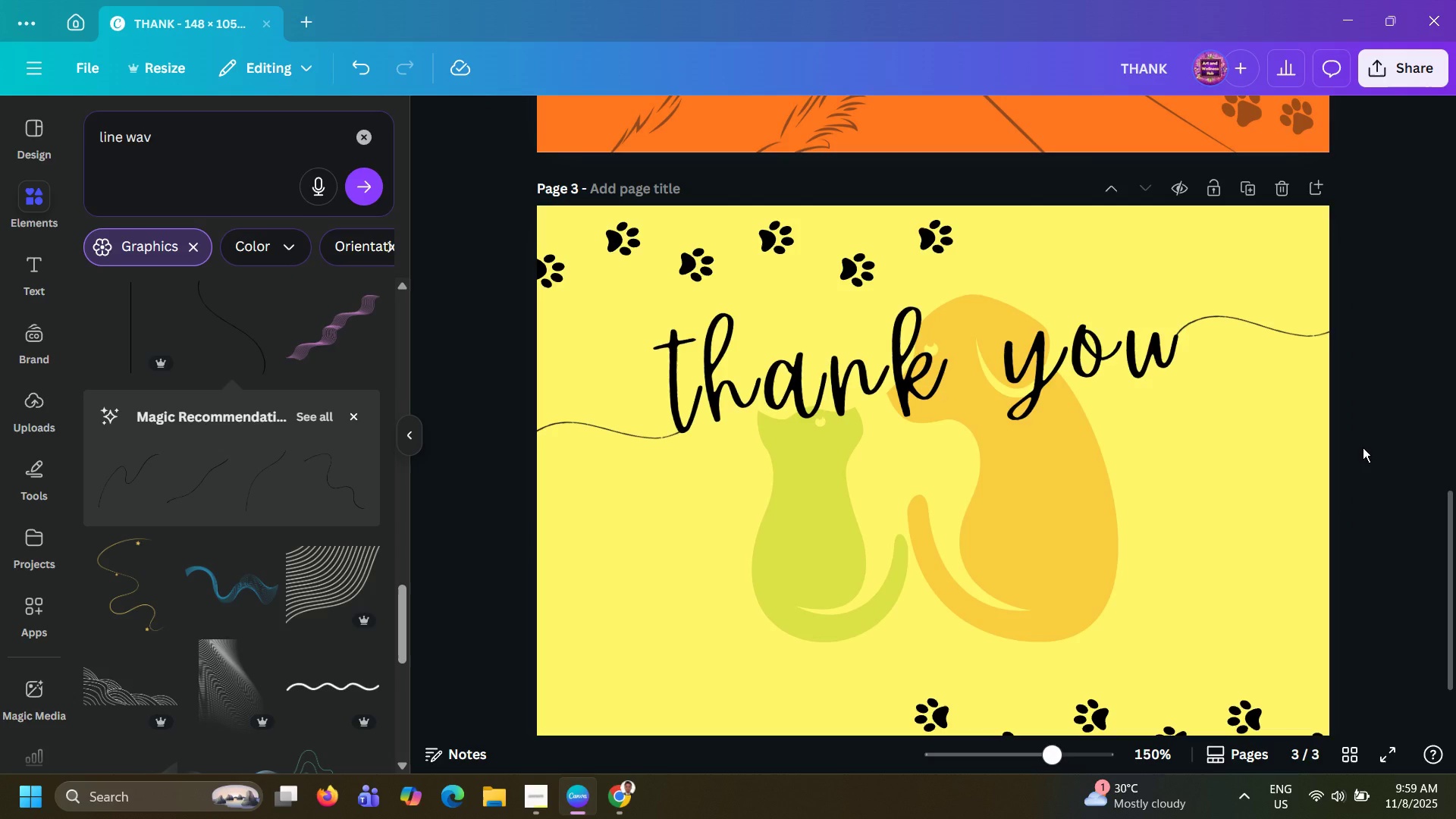 
left_click([1363, 447])
 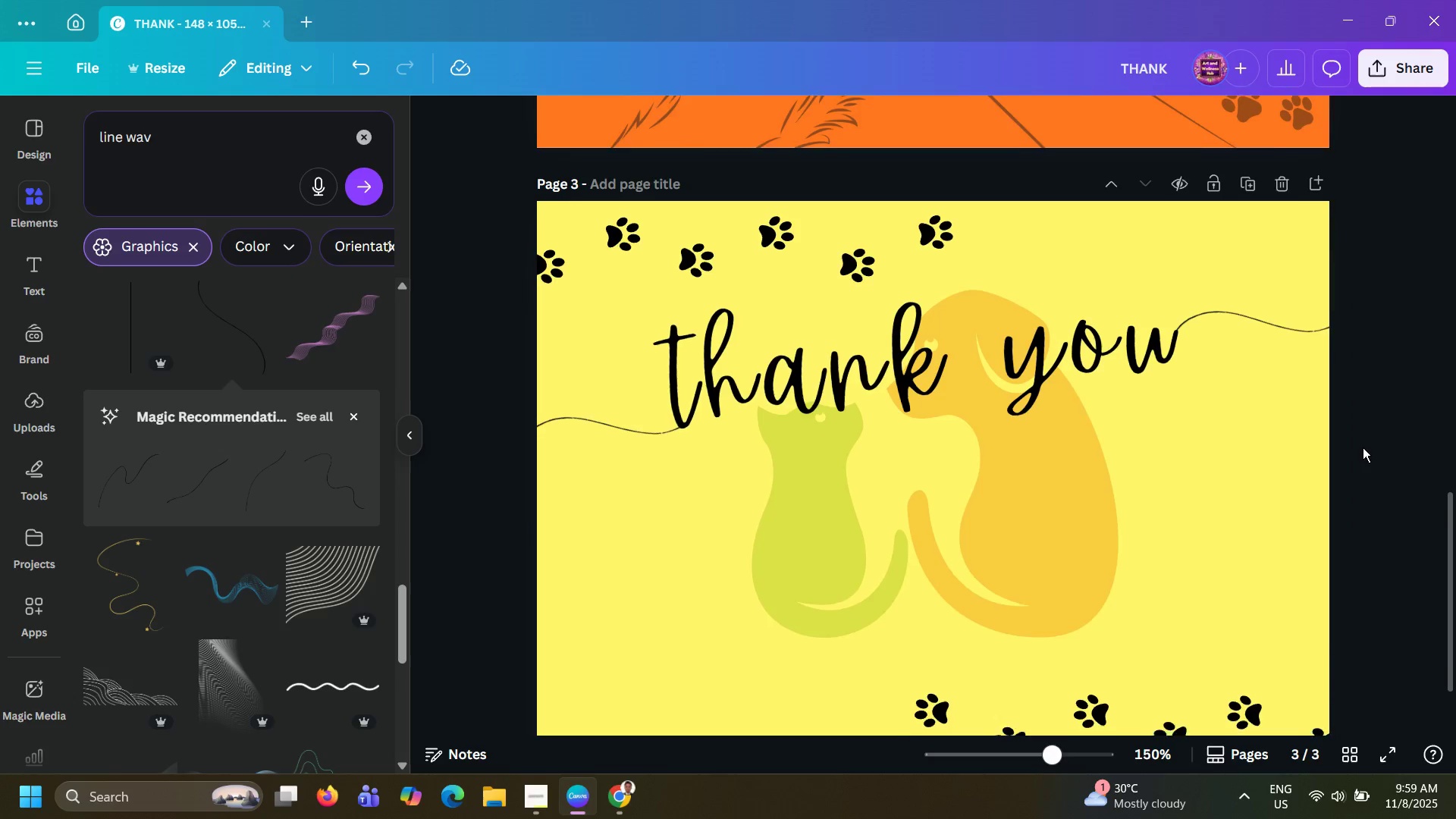 
scroll: coordinate [1363, 447], scroll_direction: down, amount: 3.0
 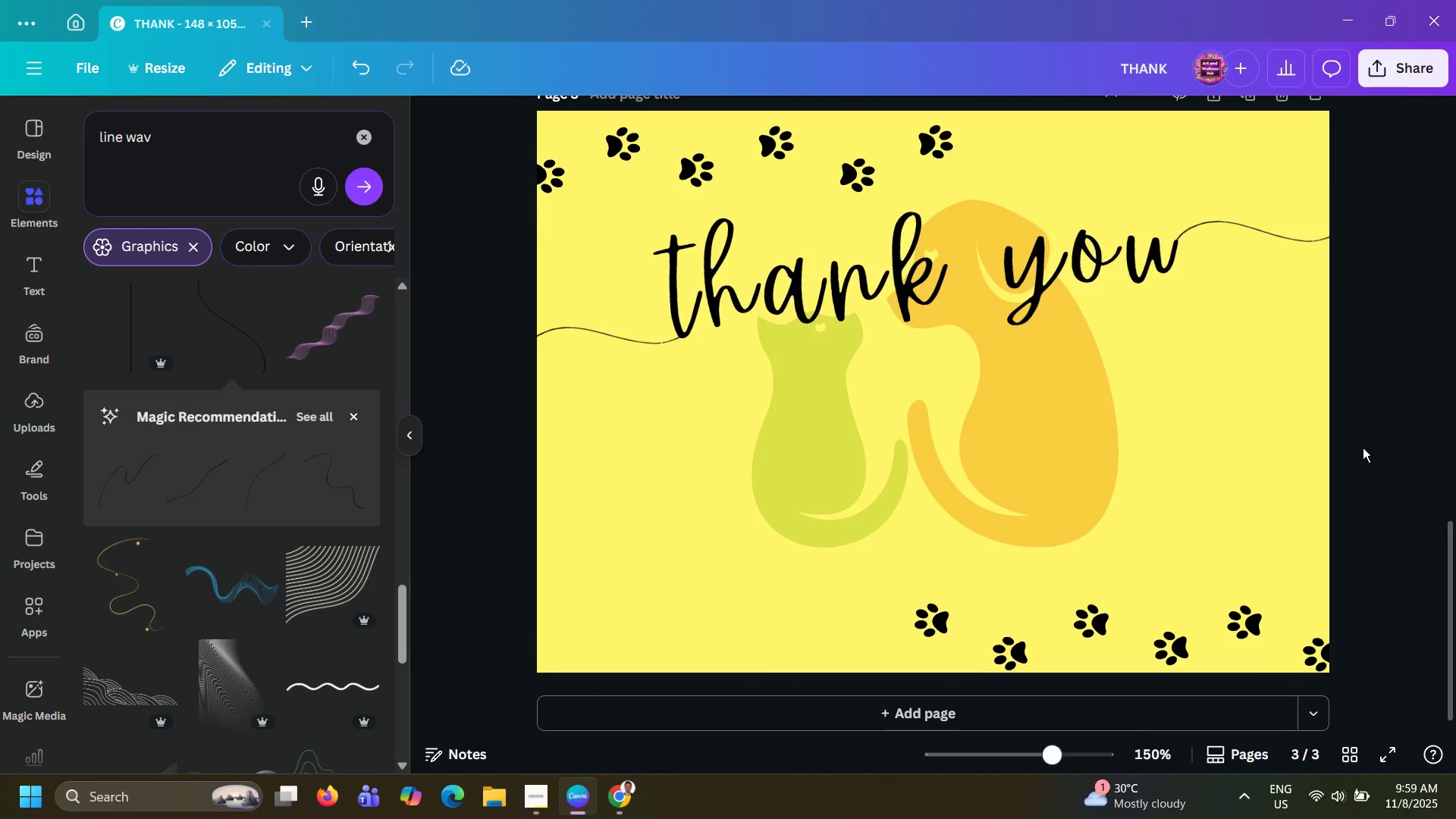 
hold_key(key=ControlLeft, duration=0.45)
 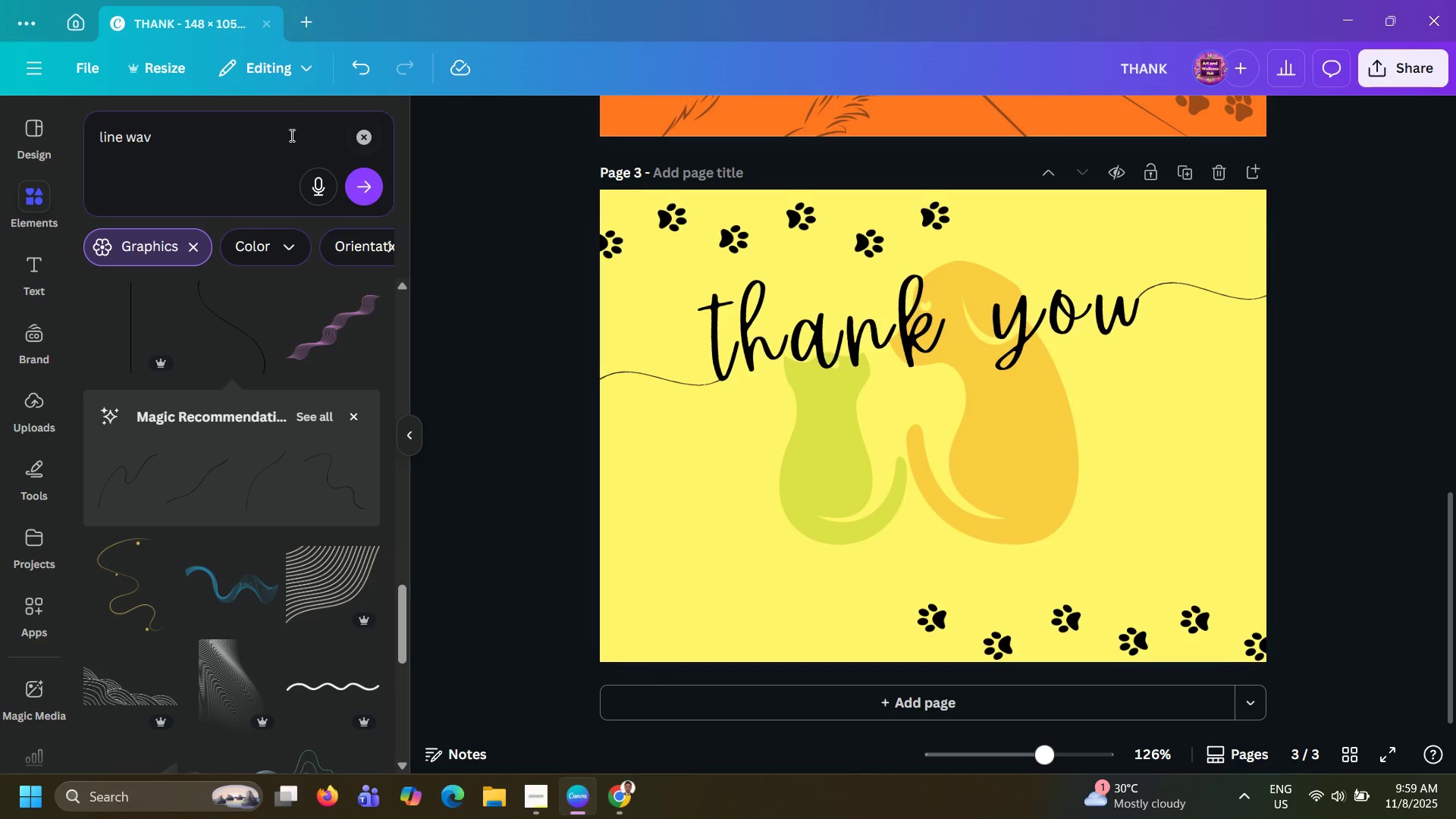 
scroll: coordinate [493, 416], scroll_direction: up, amount: 10.0
 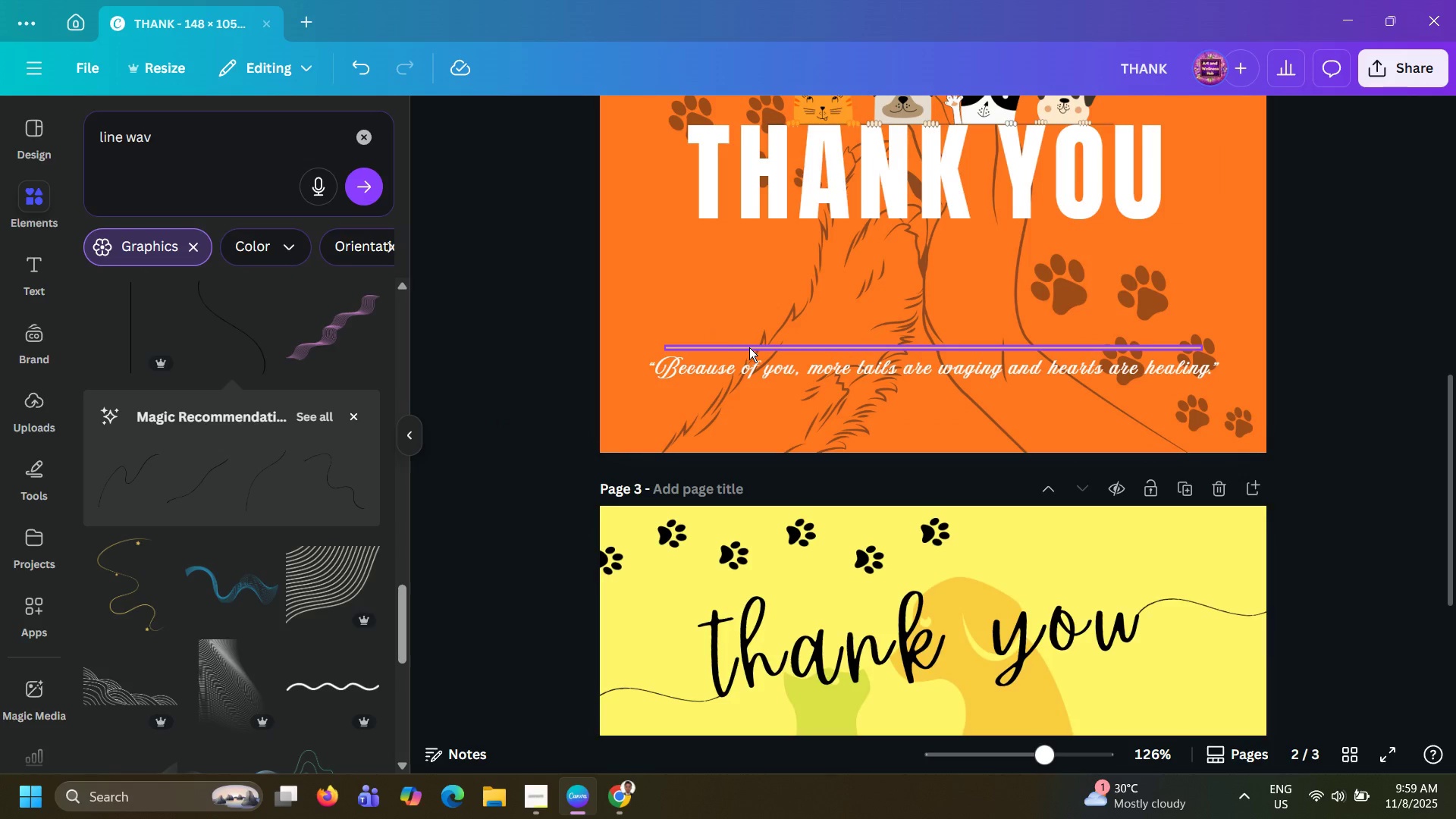 
left_click([749, 347])
 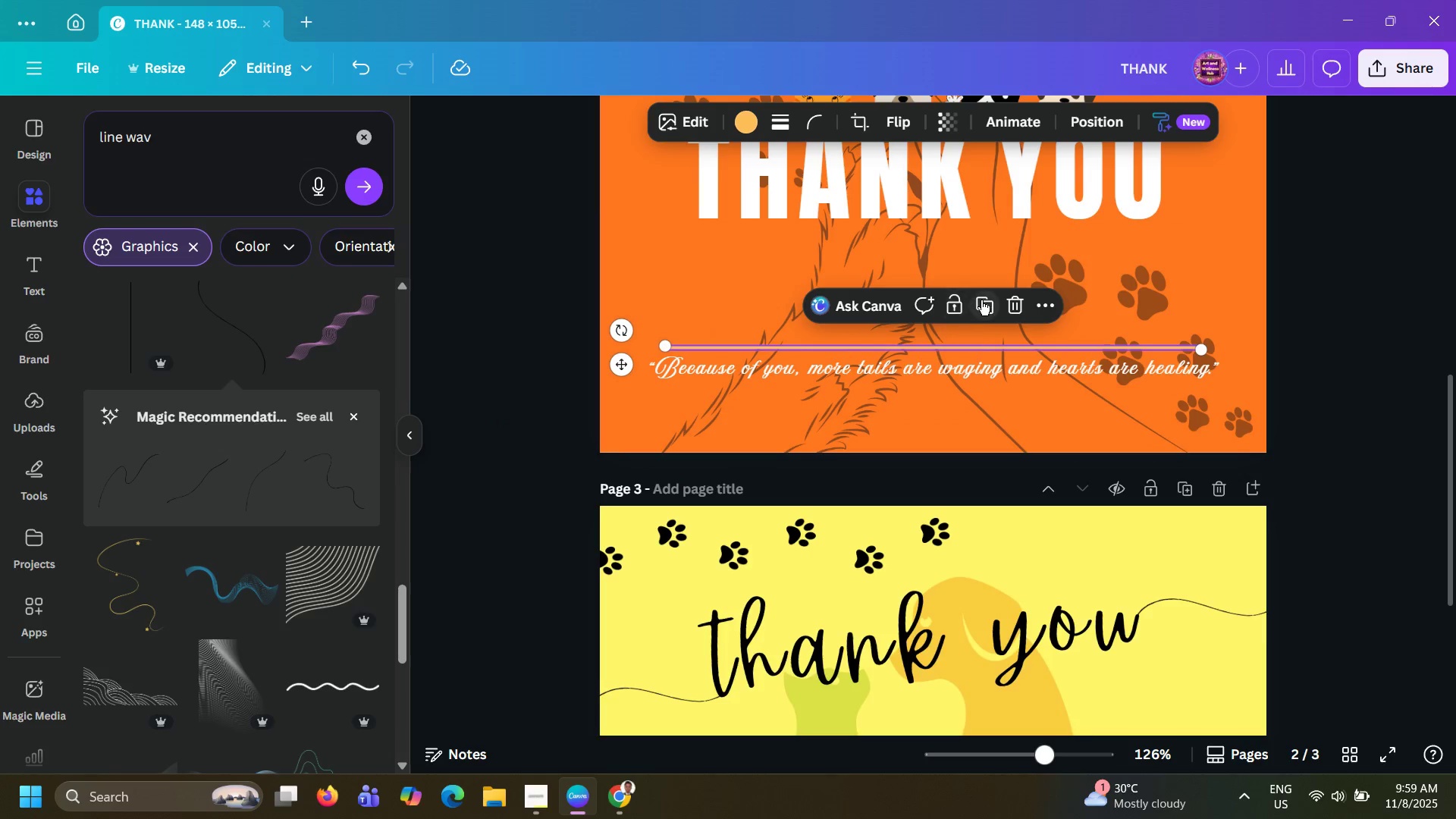 
left_click([981, 300])
 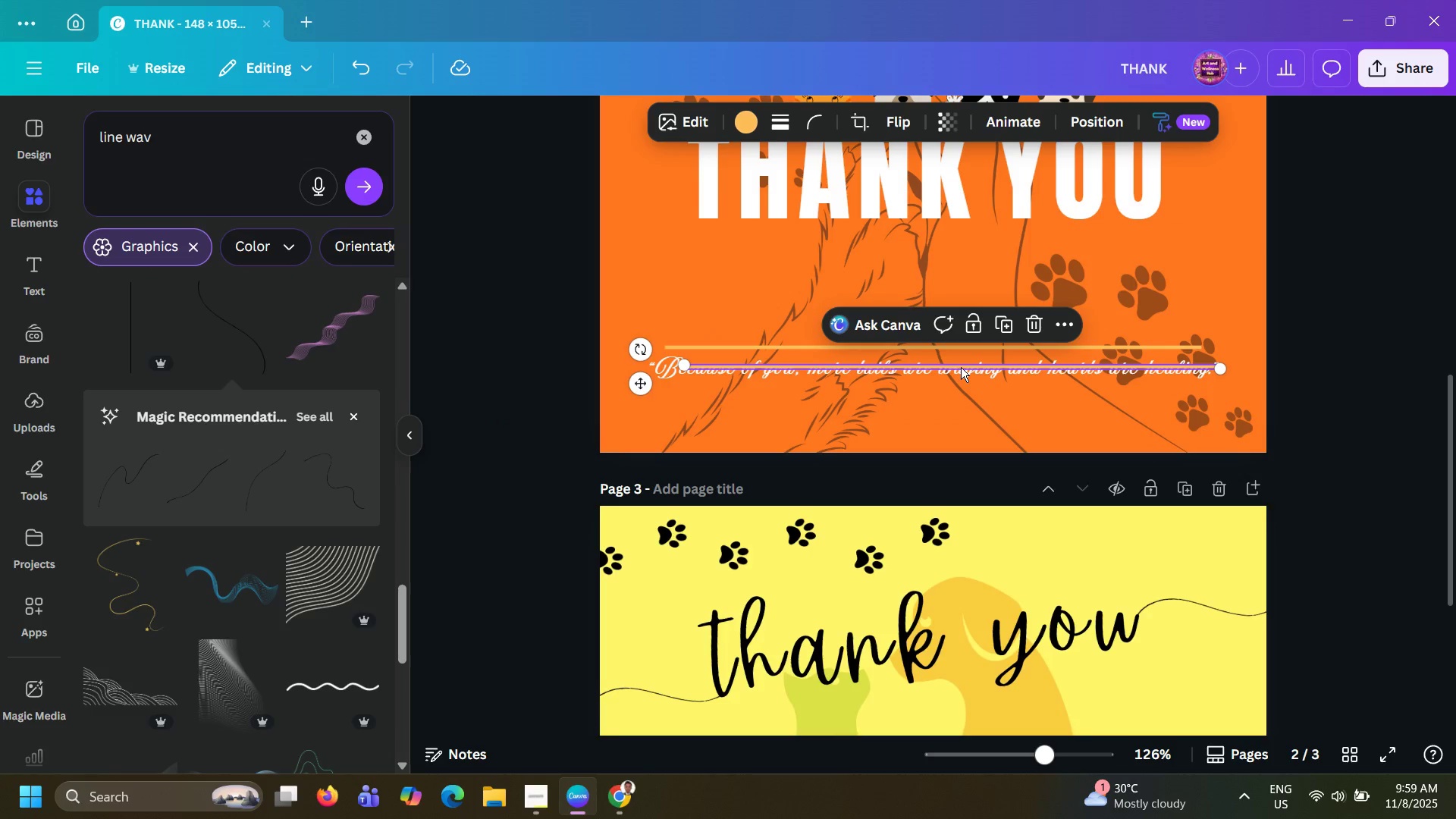 
left_click_drag(start_coordinate=[961, 367], to_coordinate=[932, 727])
 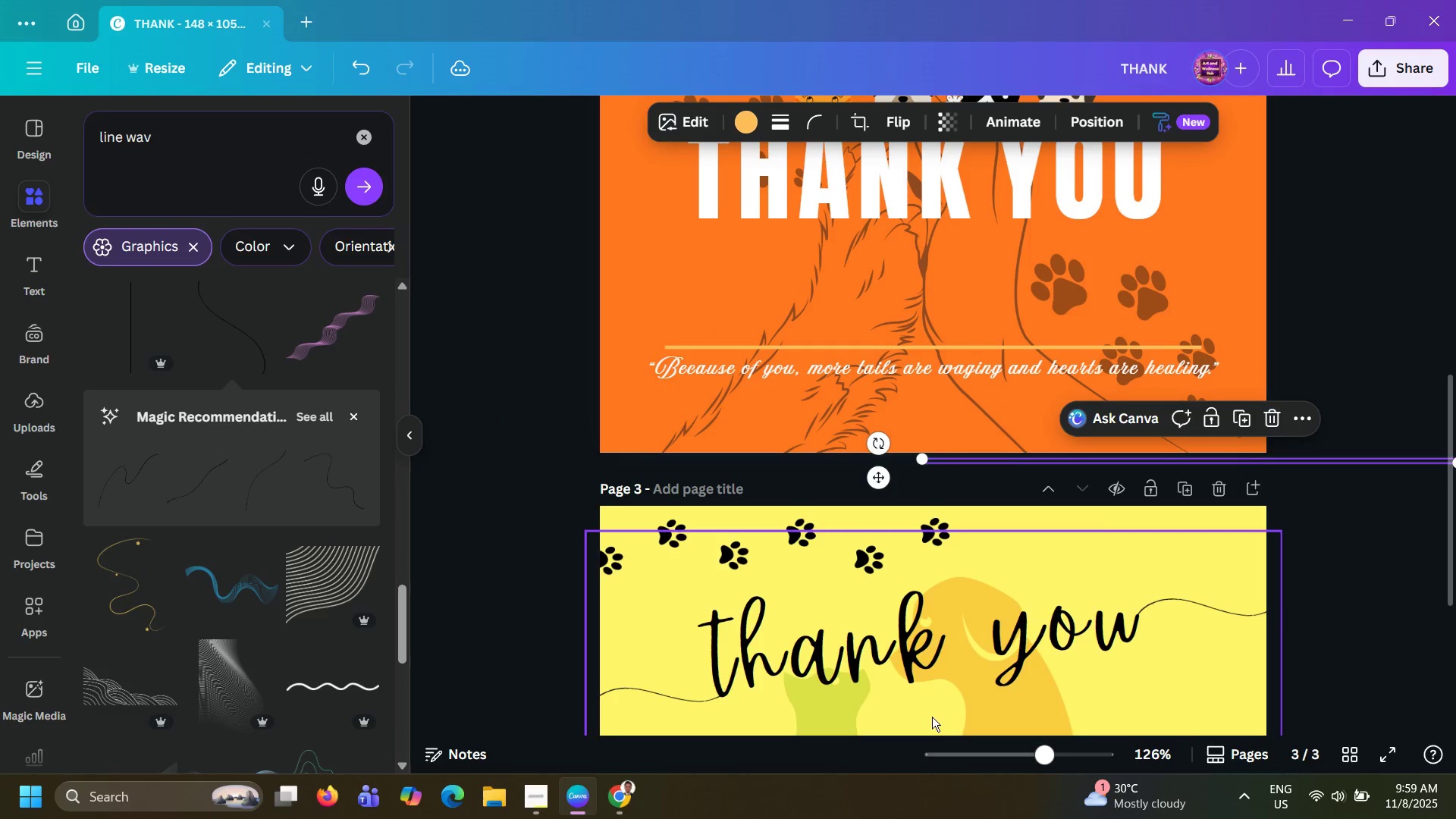 
scroll: coordinate [932, 704], scroll_direction: down, amount: 4.0
 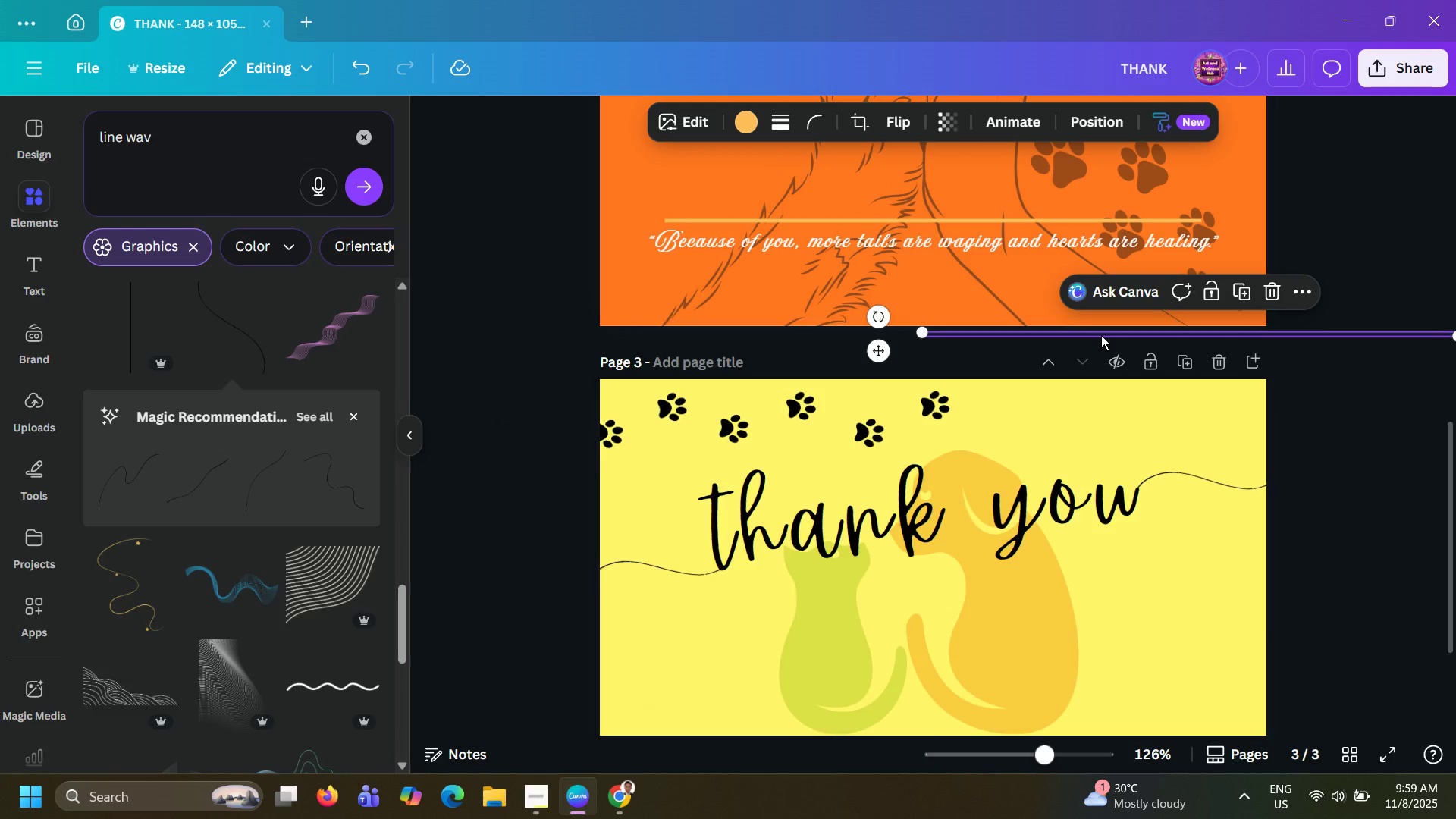 
left_click_drag(start_coordinate=[1101, 335], to_coordinate=[852, 646])
 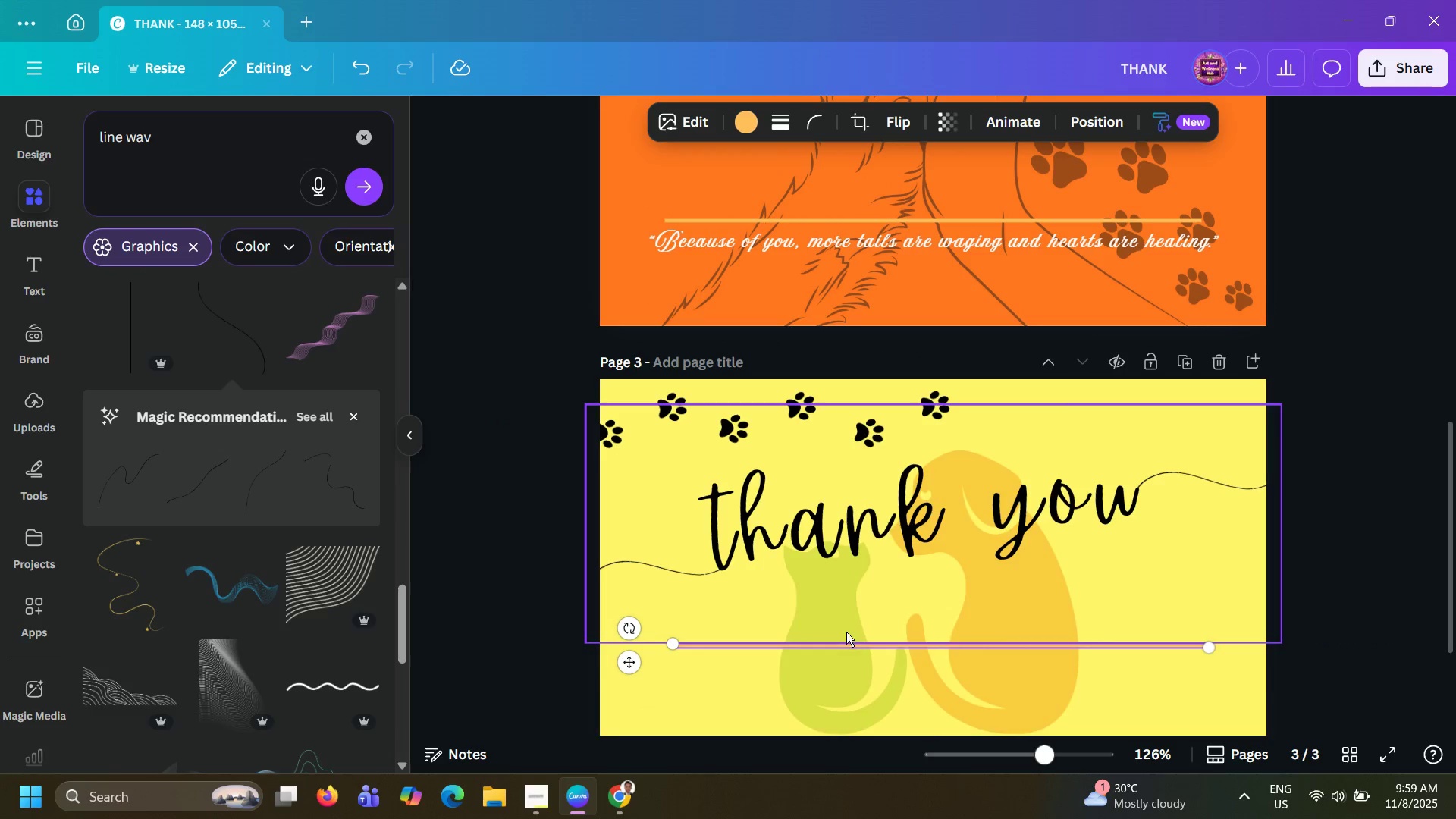 
scroll: coordinate [846, 610], scroll_direction: down, amount: 5.0
 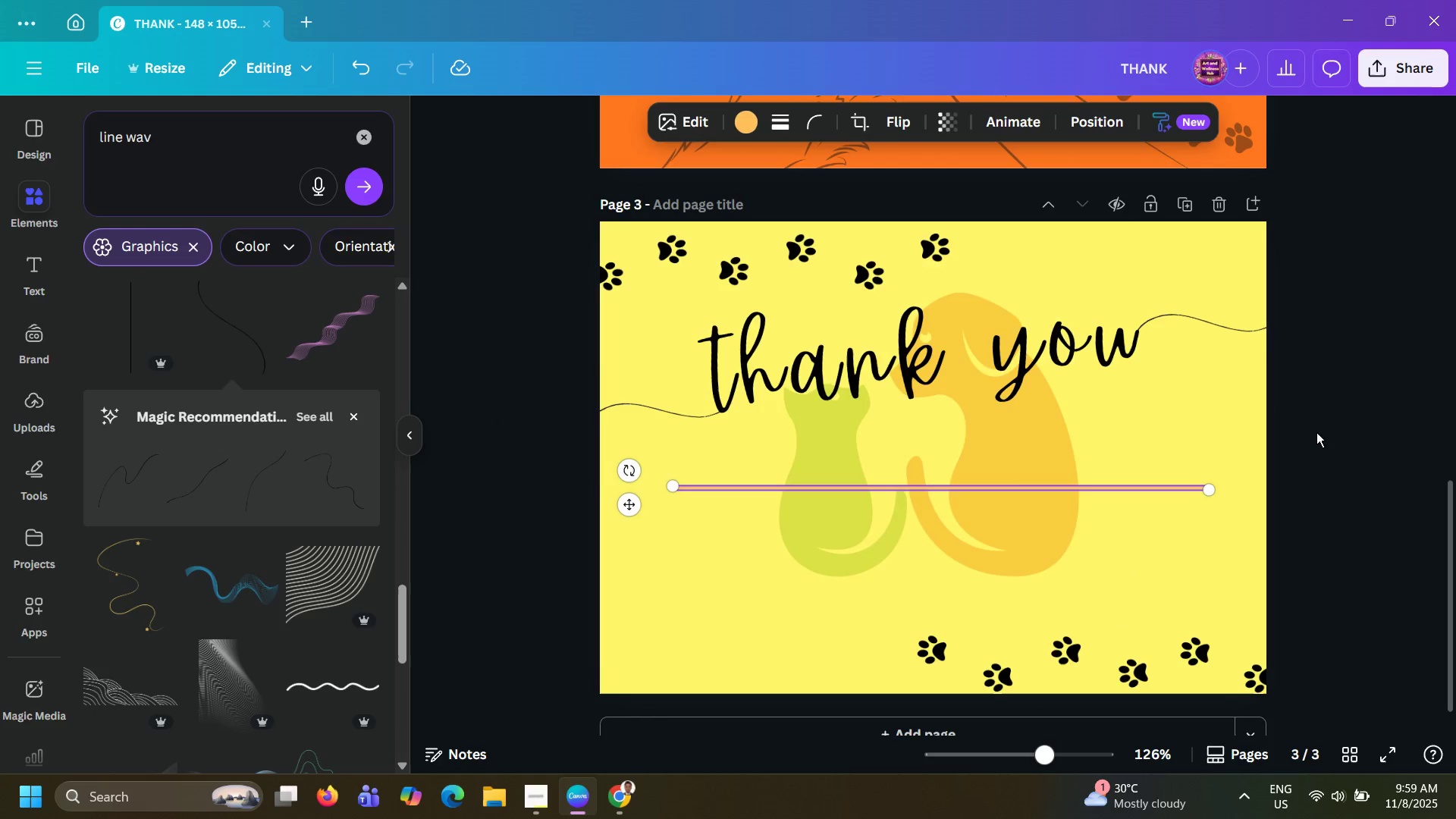 
left_click([1326, 451])
 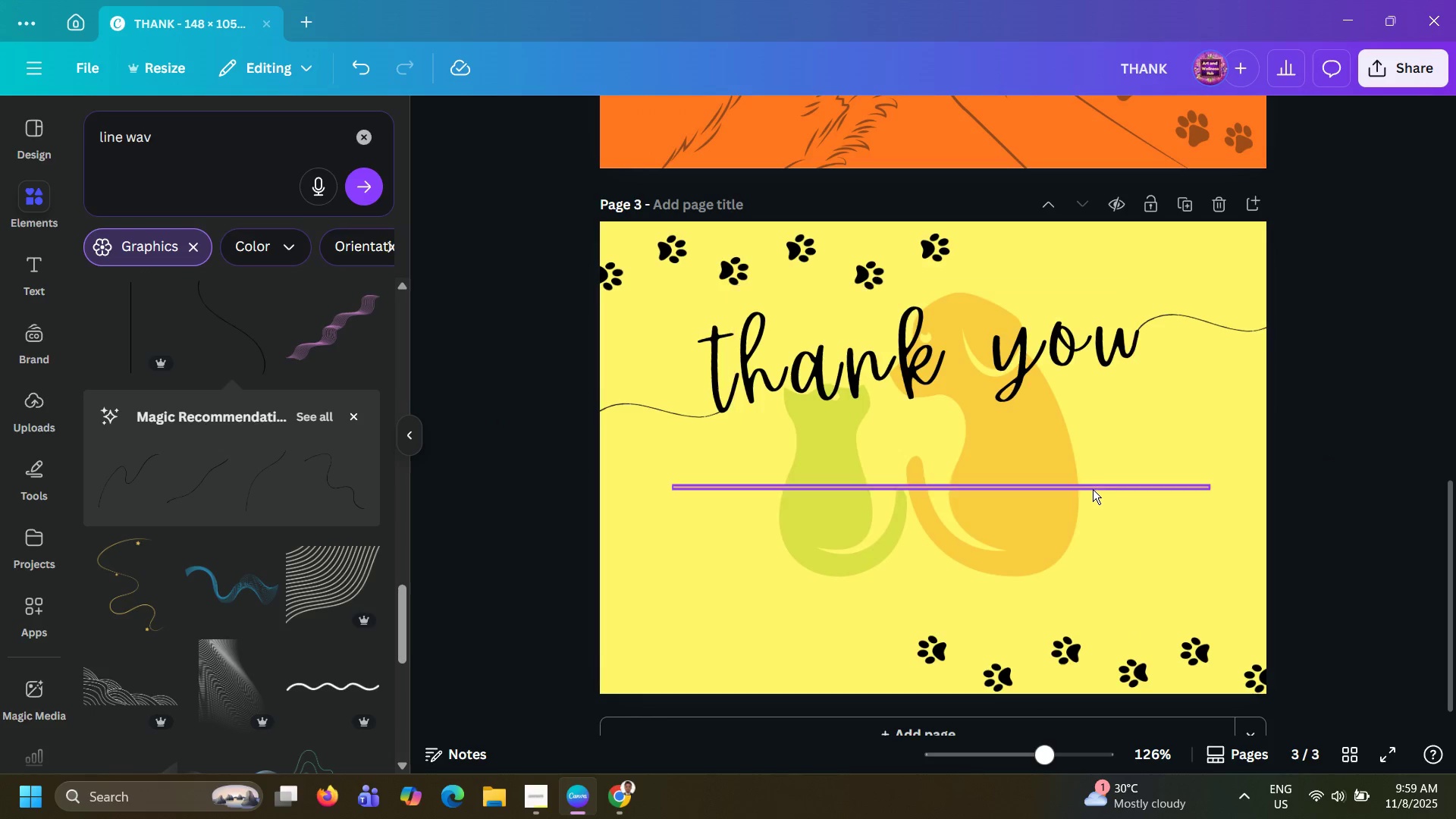 
left_click_drag(start_coordinate=[1099, 487], to_coordinate=[1087, 532])
 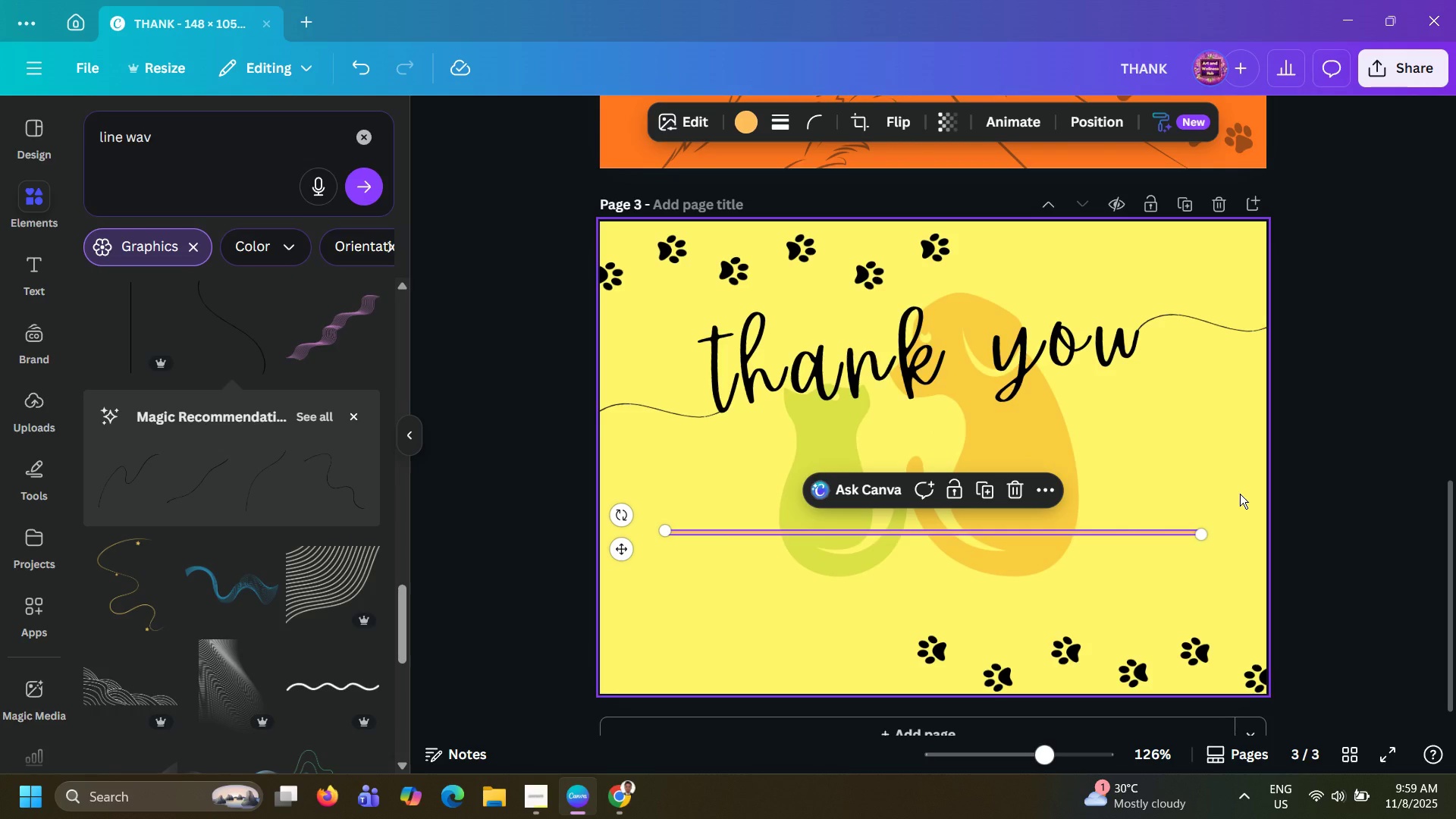 
left_click([1240, 494])
 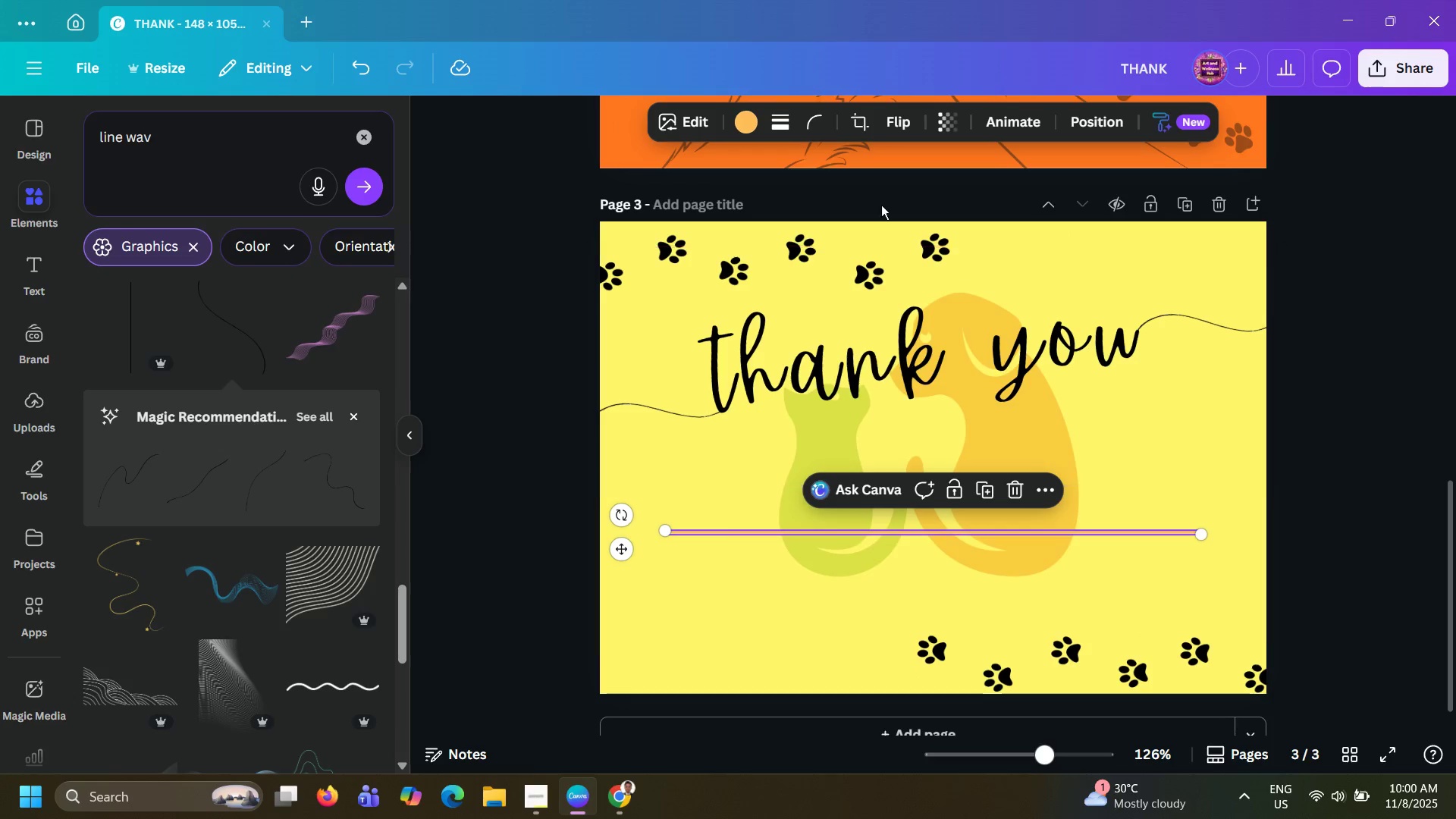 
left_click([753, 123])
 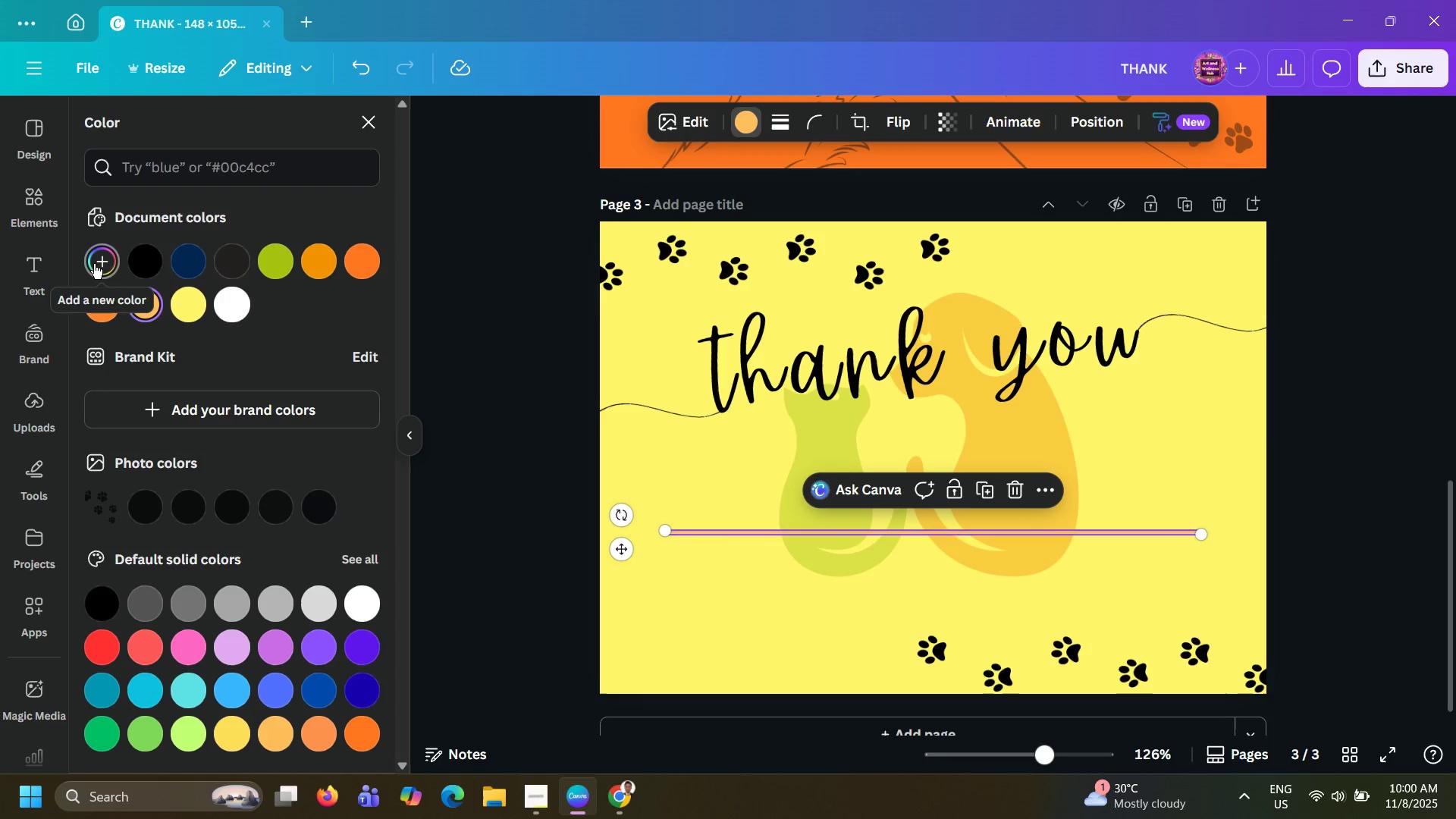 
left_click([96, 264])
 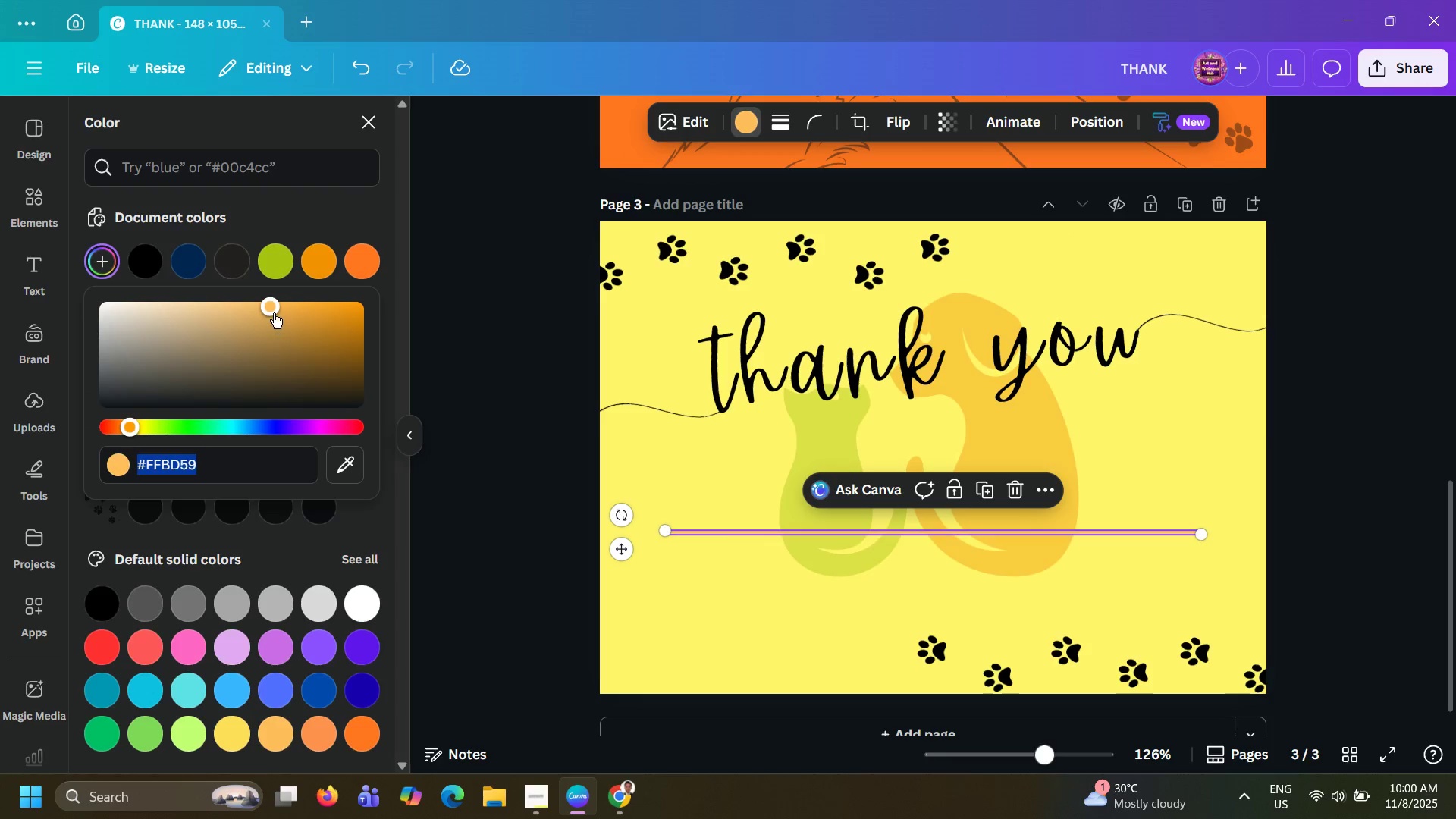 
left_click_drag(start_coordinate=[275, 306], to_coordinate=[277, 339])
 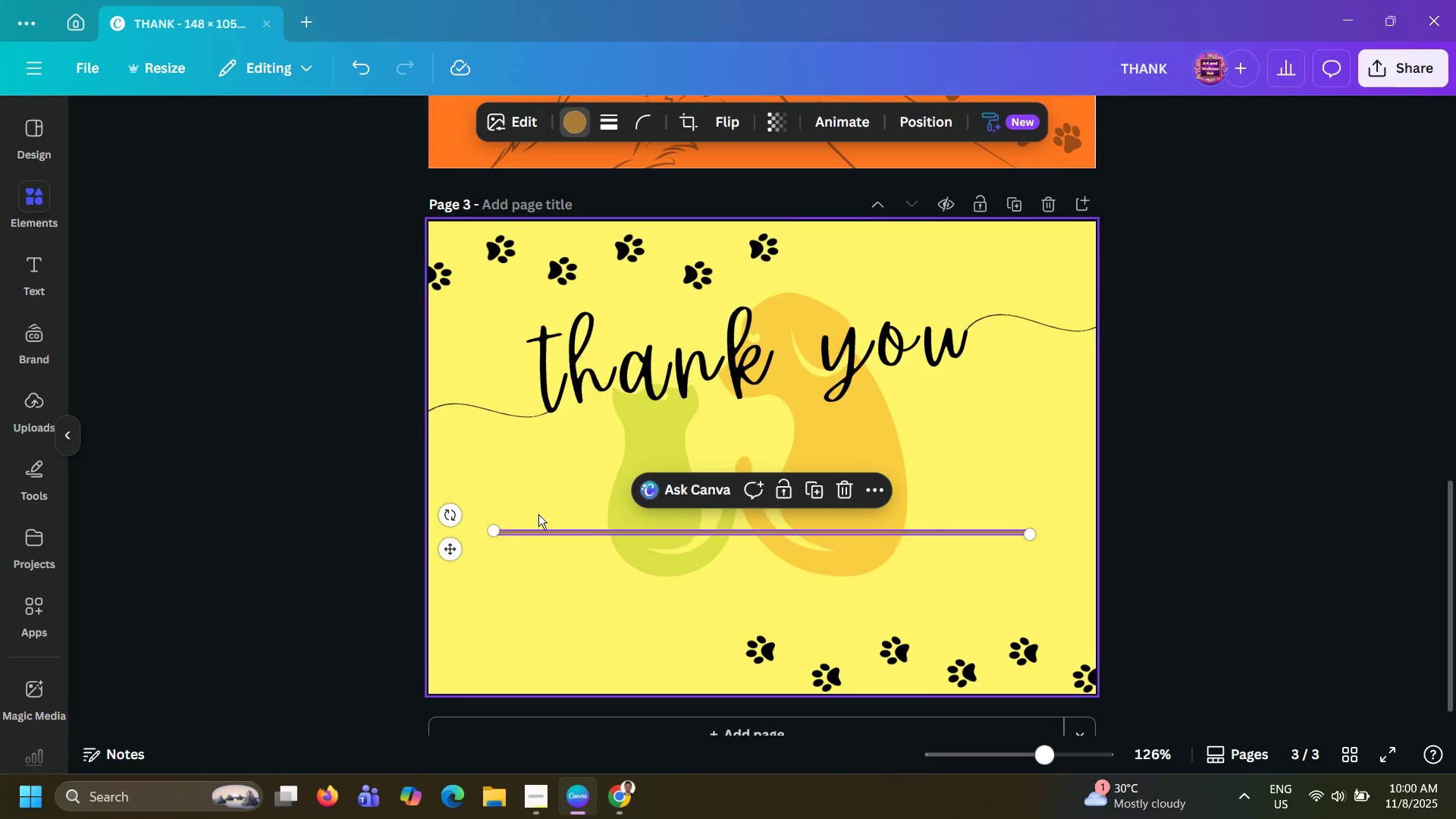 
double_click([538, 514])
 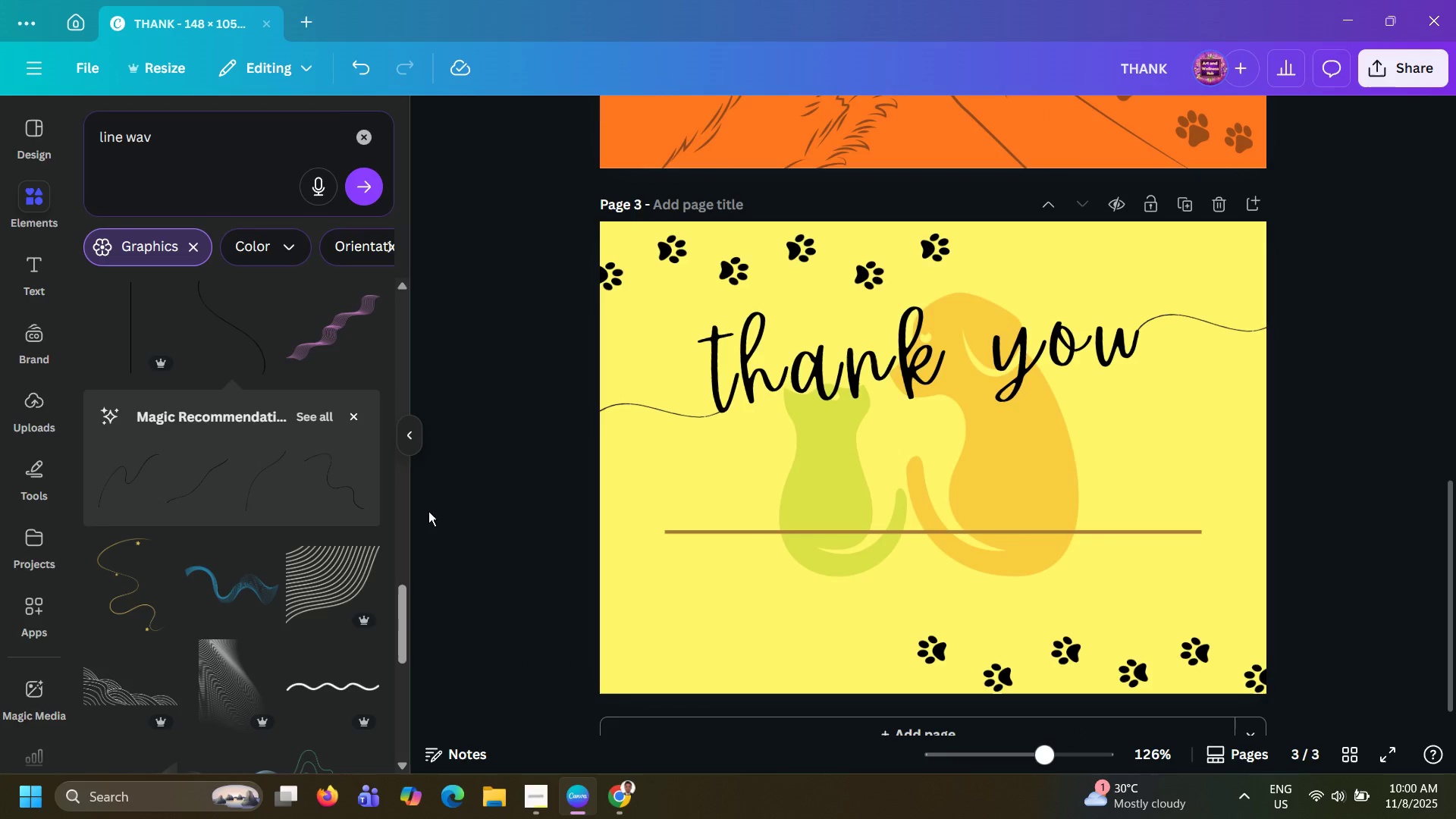 
left_click([41, 284])
 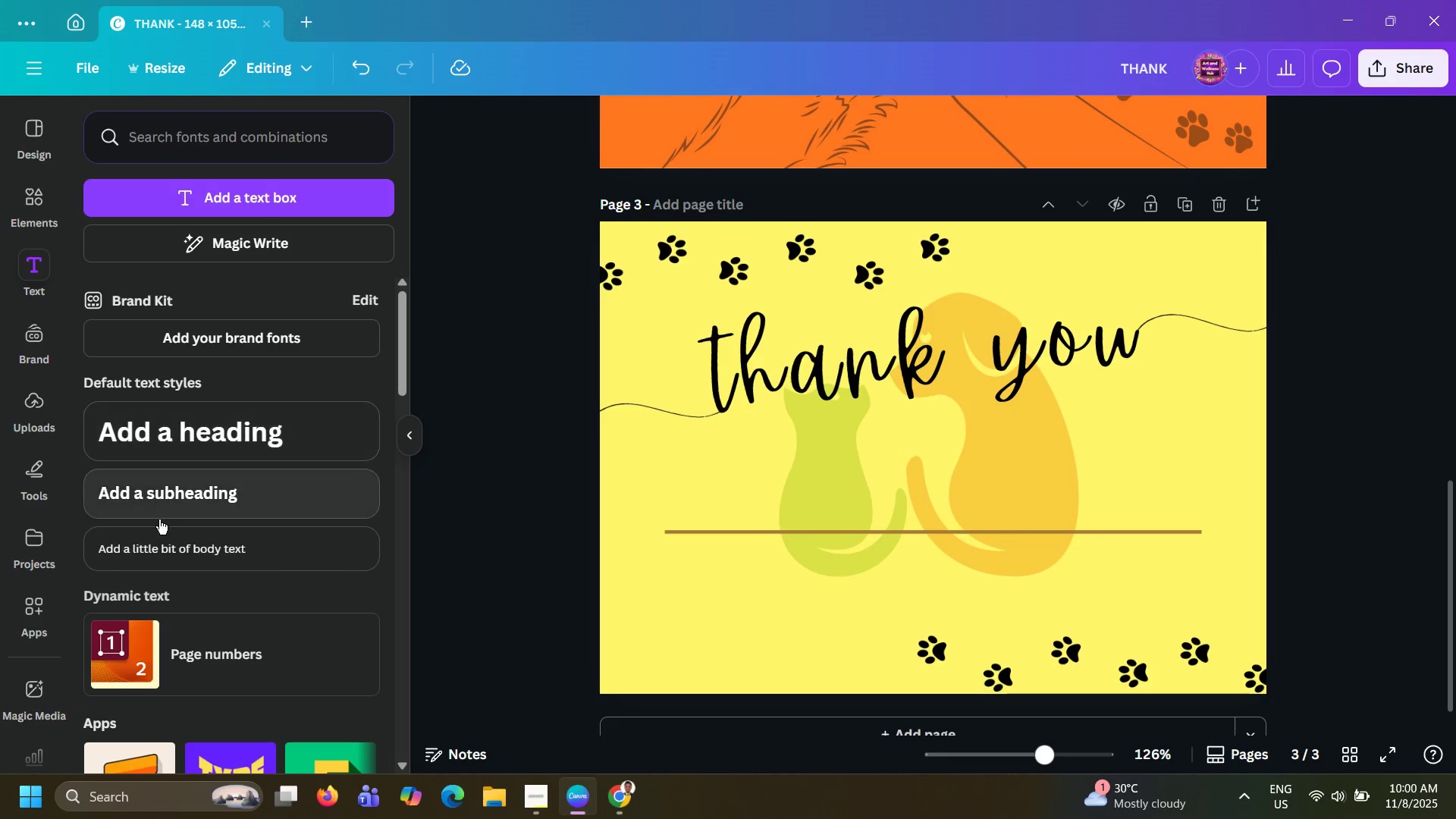 
left_click([159, 539])
 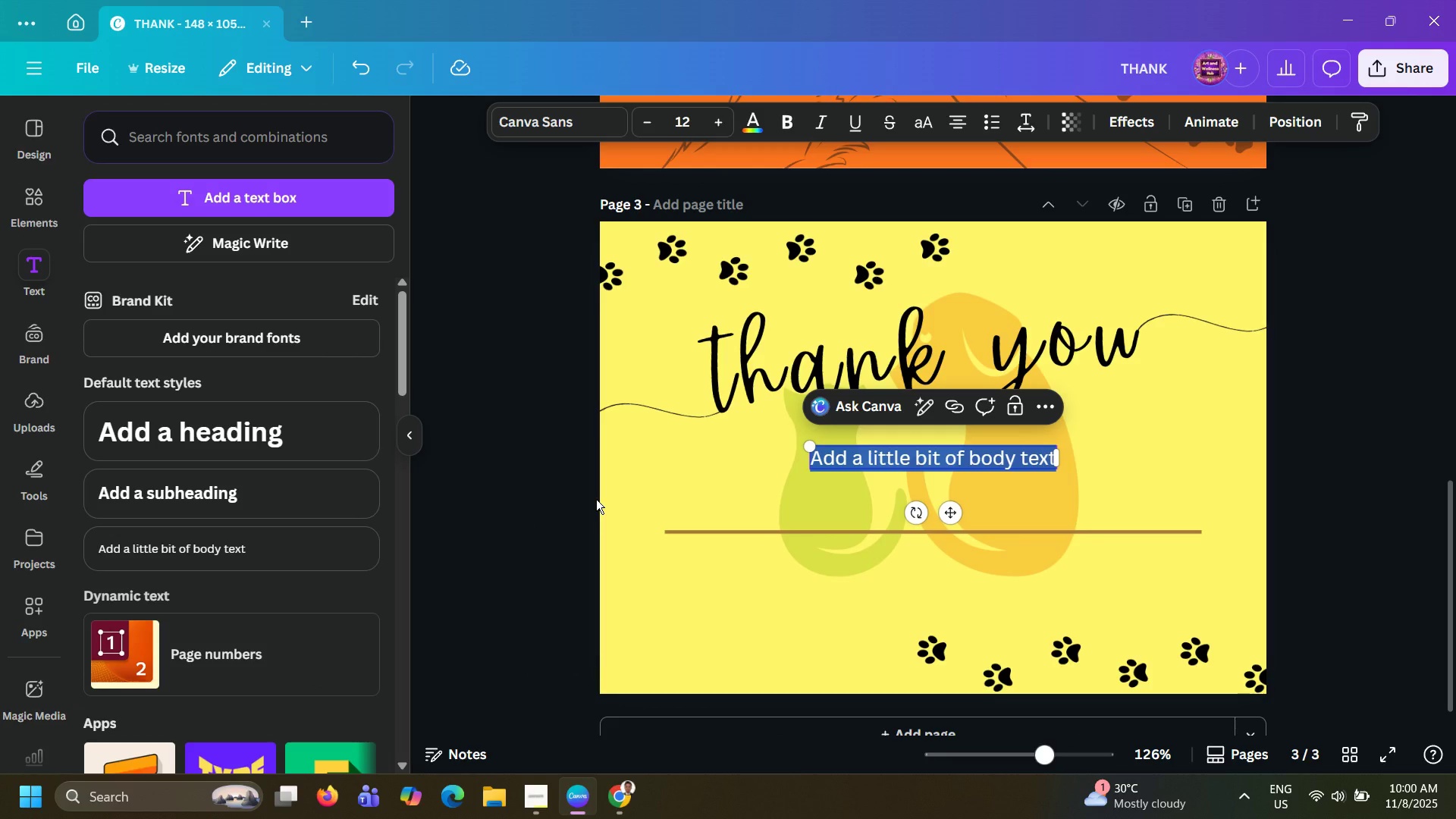 
wait(10.31)
 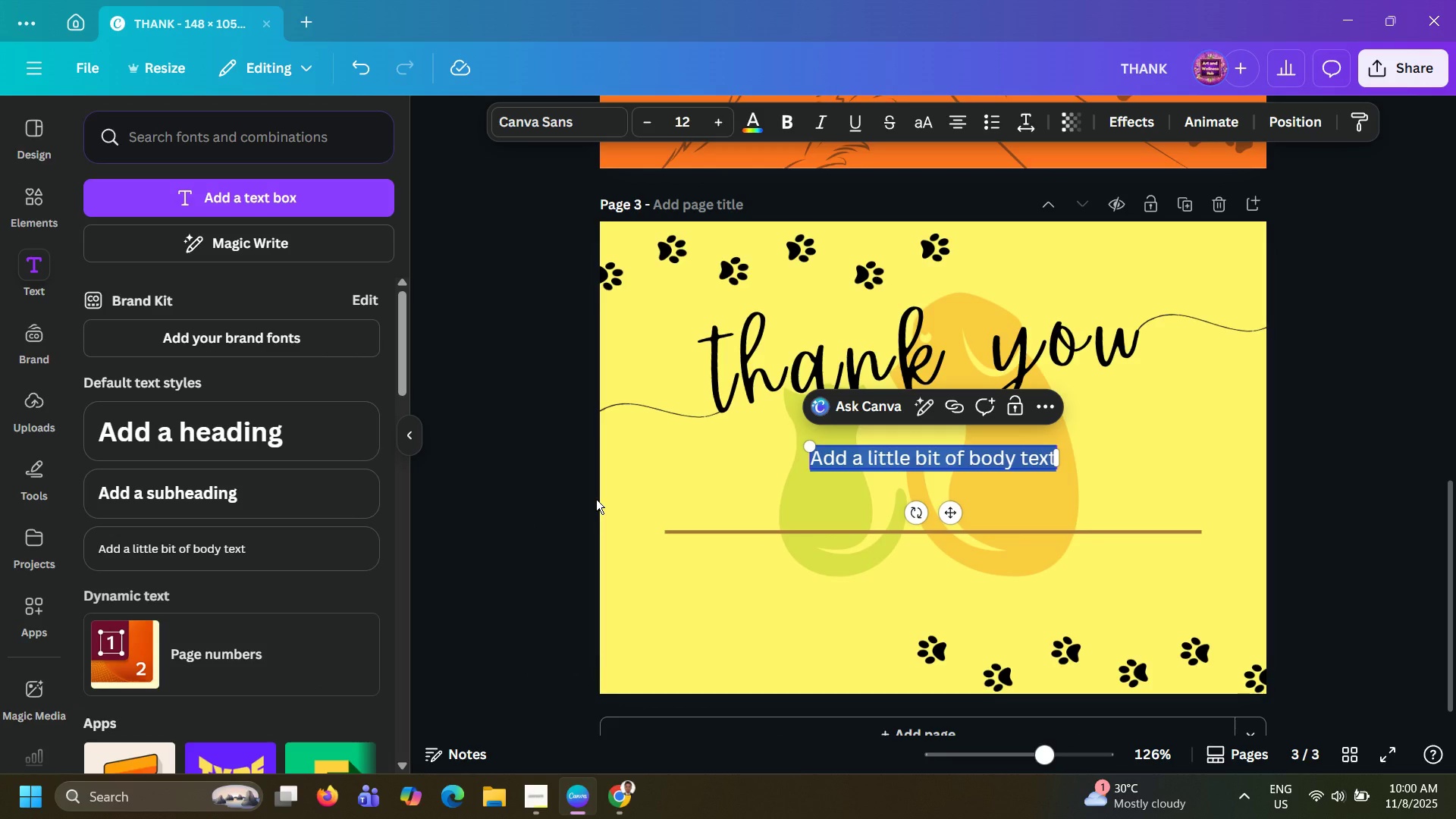 
type("yo)
key(Backspace)
key(Backspace)
key(Backspace)
 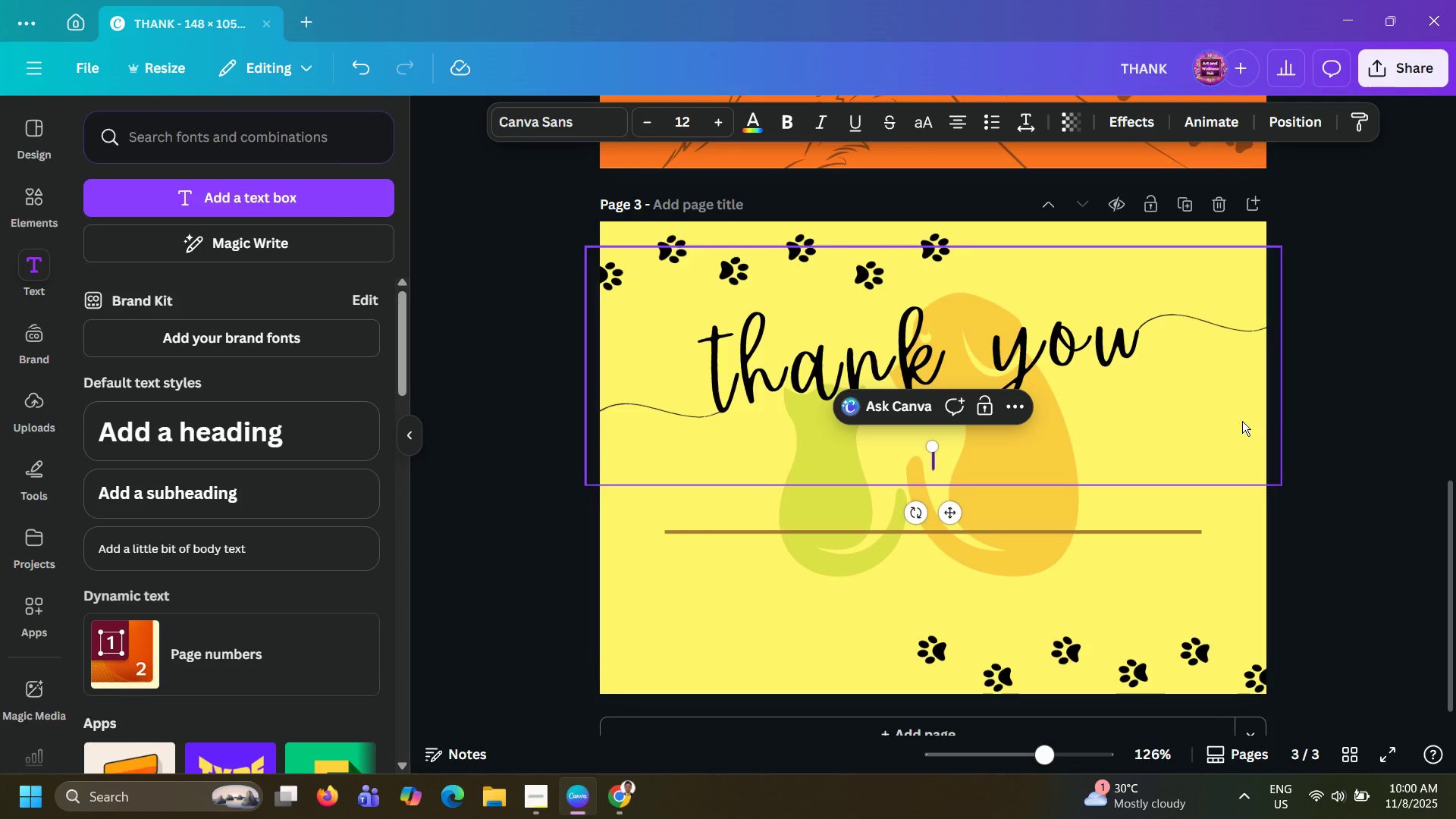 
left_click([1330, 392])
 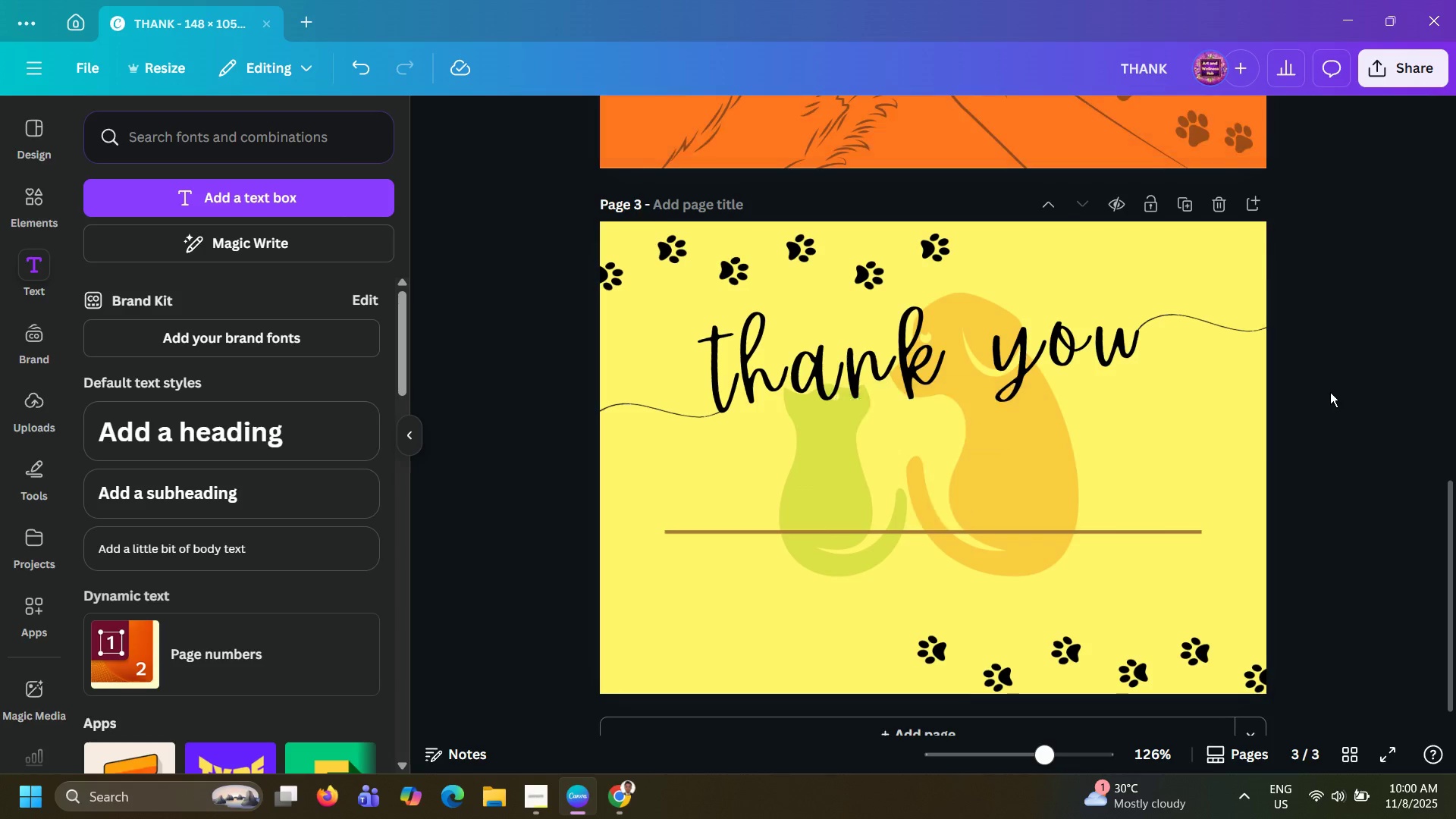 
scroll: coordinate [1330, 392], scroll_direction: up, amount: 7.0
 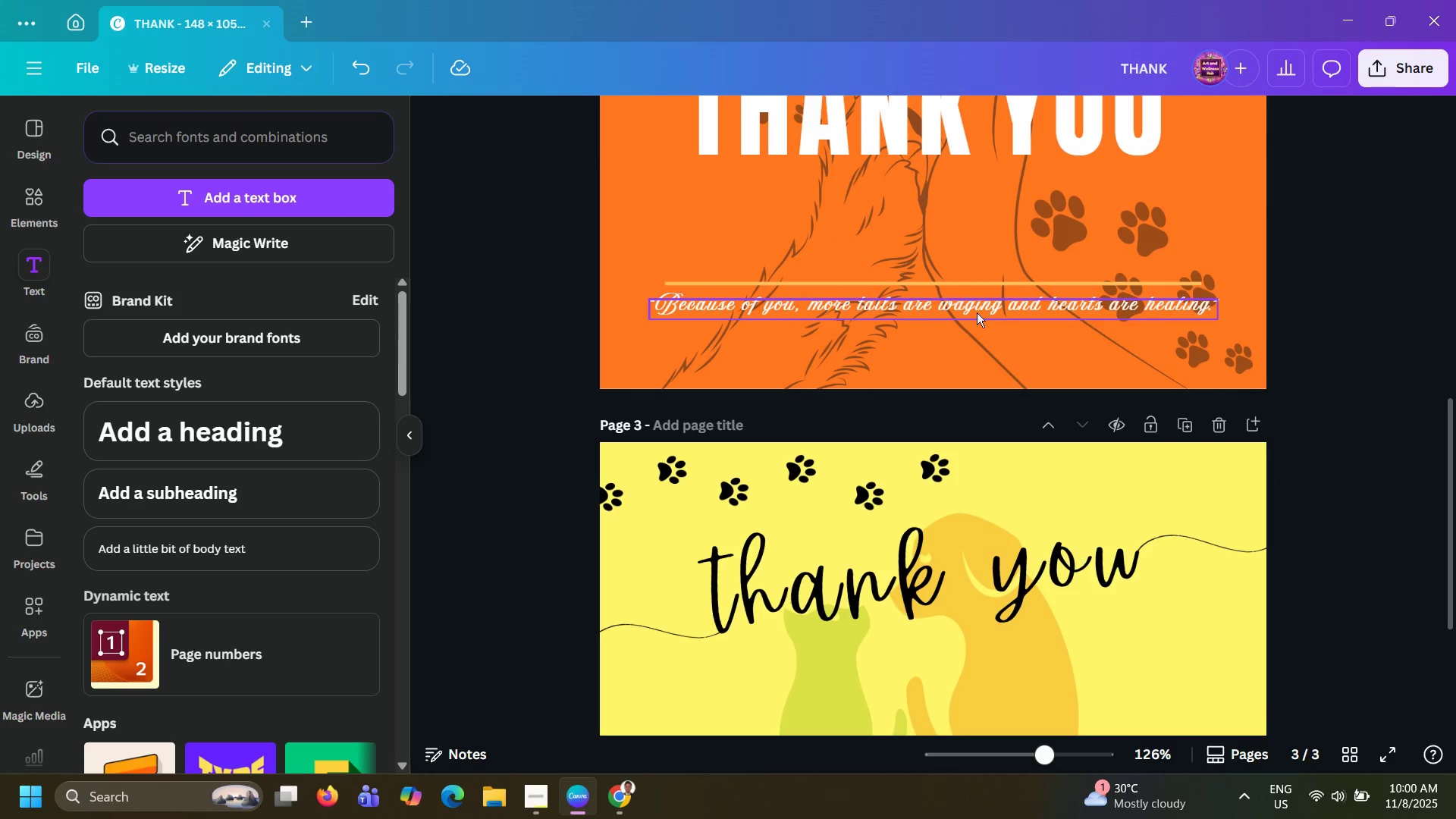 
scroll: coordinate [888, 421], scroll_direction: down, amount: 9.0
 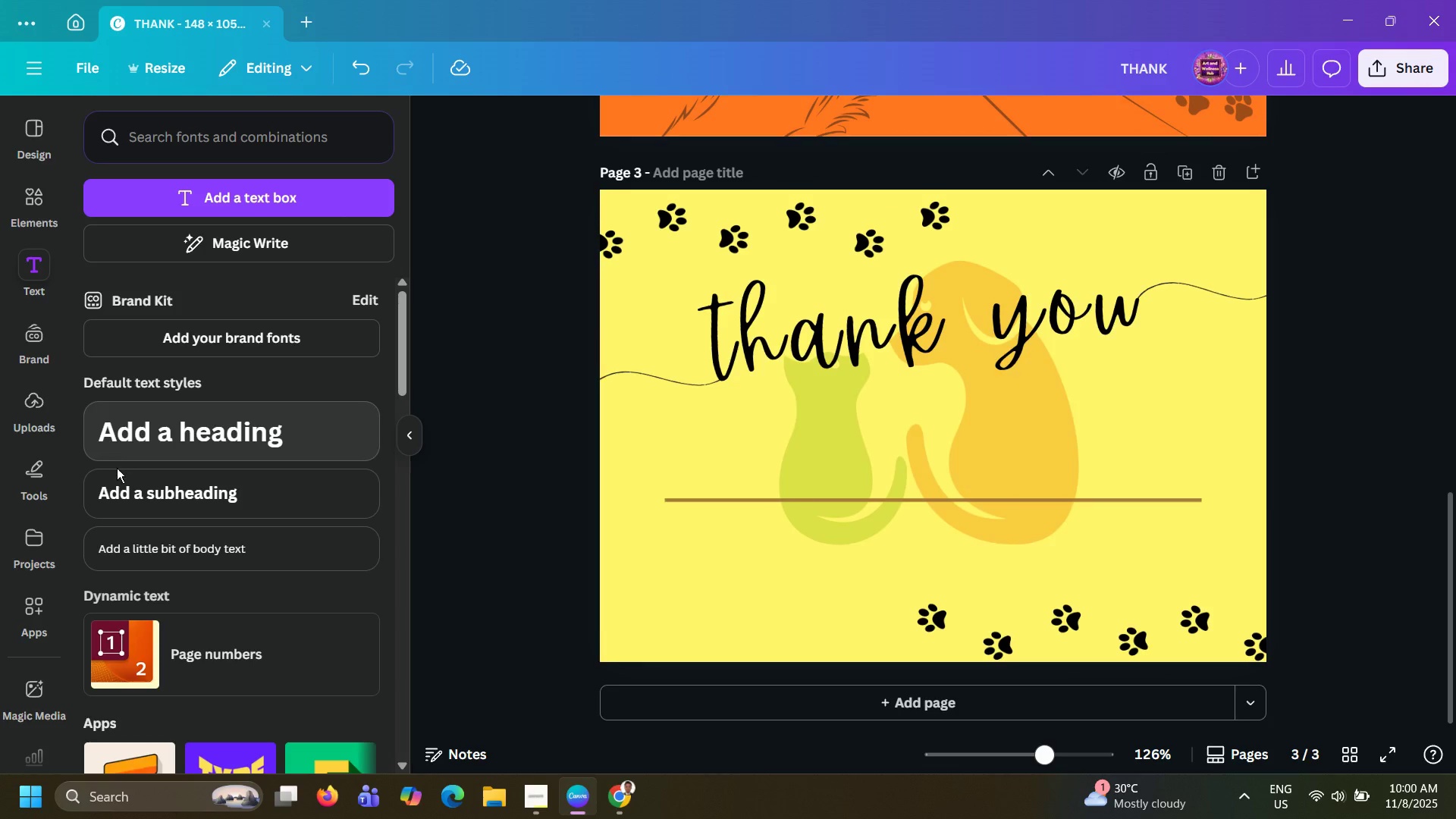 
left_click([121, 544])
 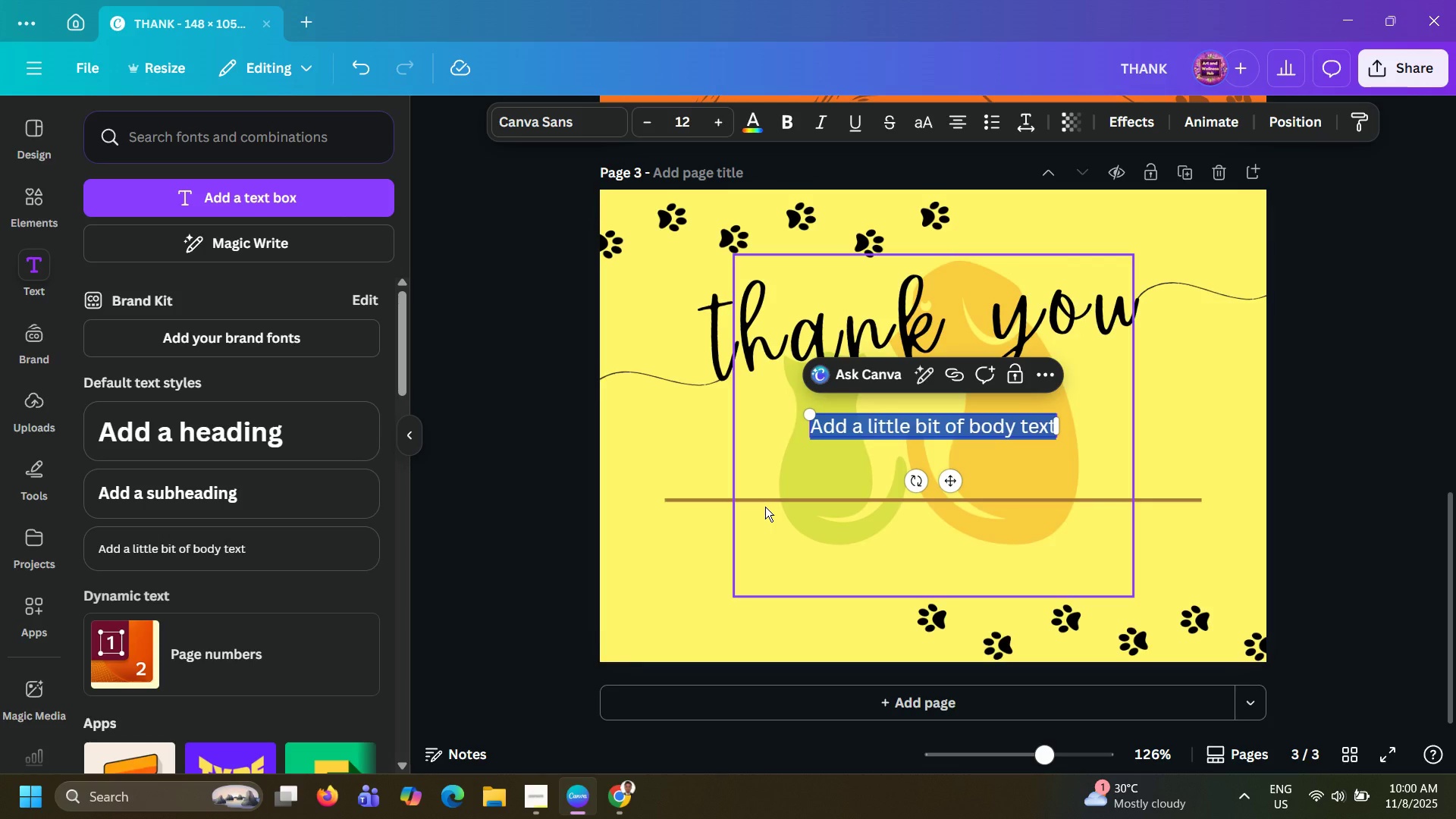 
type("Your kindness makes our shelter av )
key(Backspace)
type( home f)
key(Backspace)
key(Backspace)
key(Backspace)
key(Backspace)
key(Backspace)
key(Backspace)
key(Backspace)
key(Backspace)
type( home for every a)
key(Backspace)
type(paw in need.")
 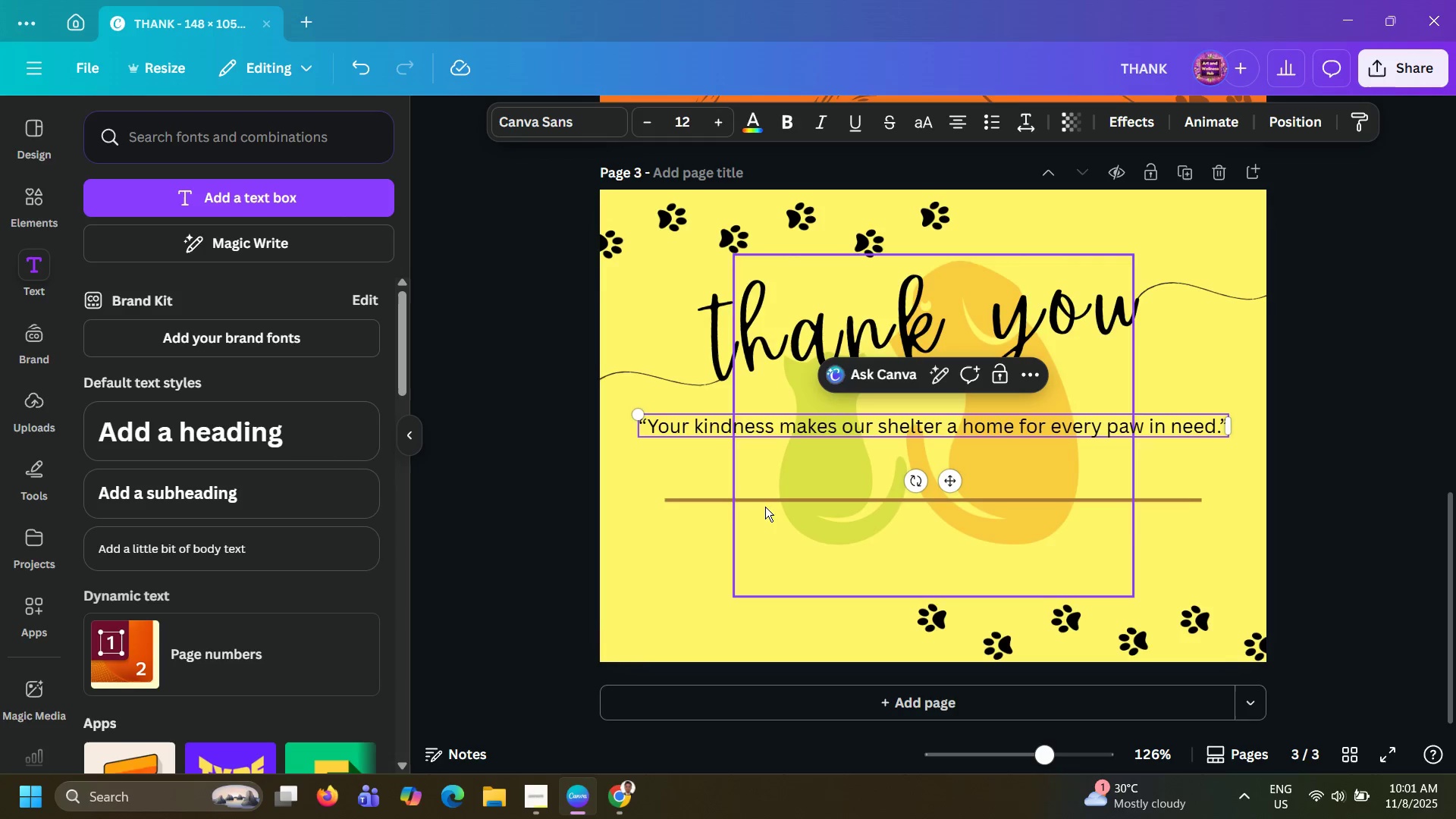 
left_click([539, 497])
 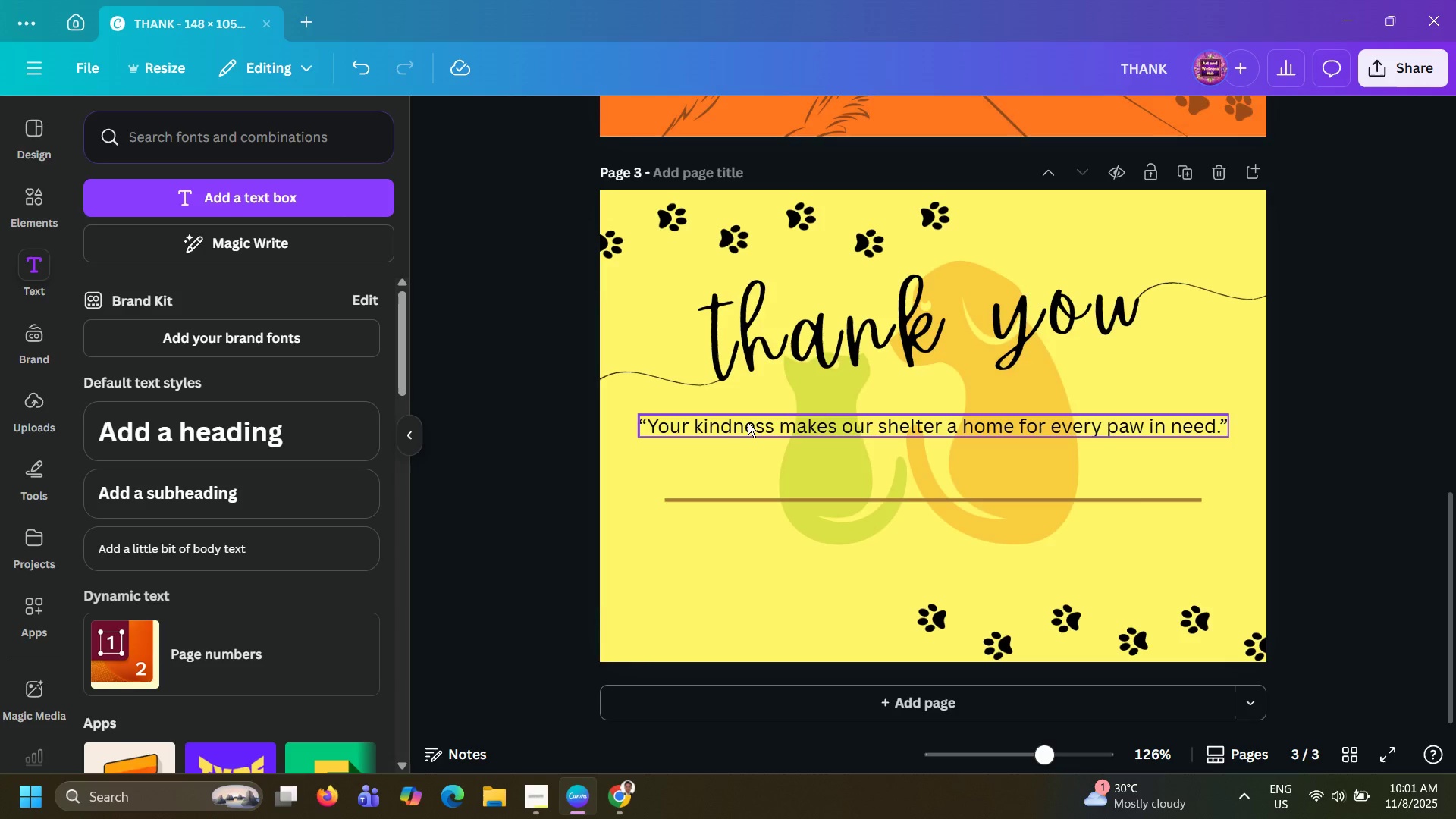 
left_click_drag(start_coordinate=[748, 422], to_coordinate=[749, 519])
 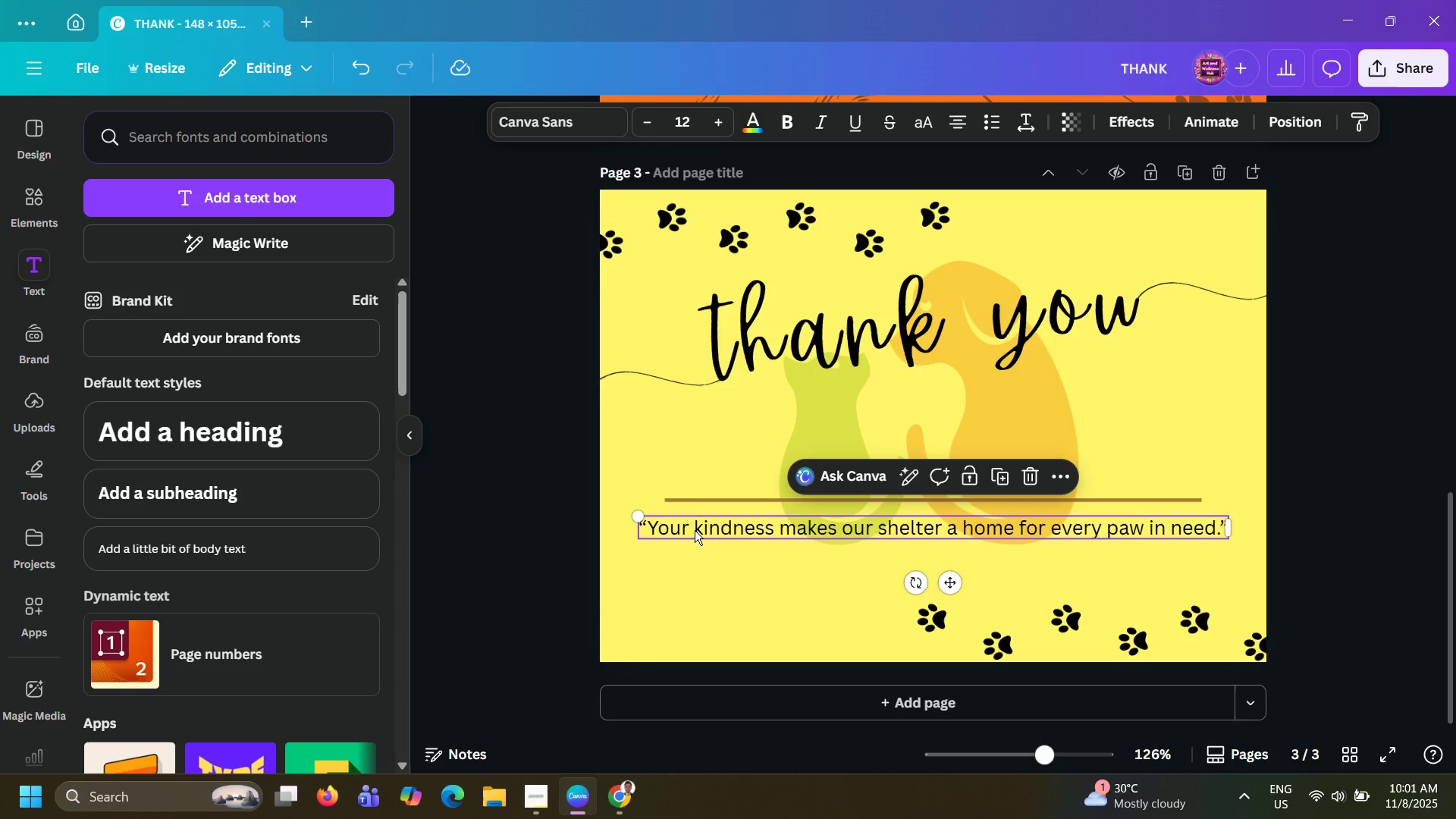 
left_click([695, 530])
 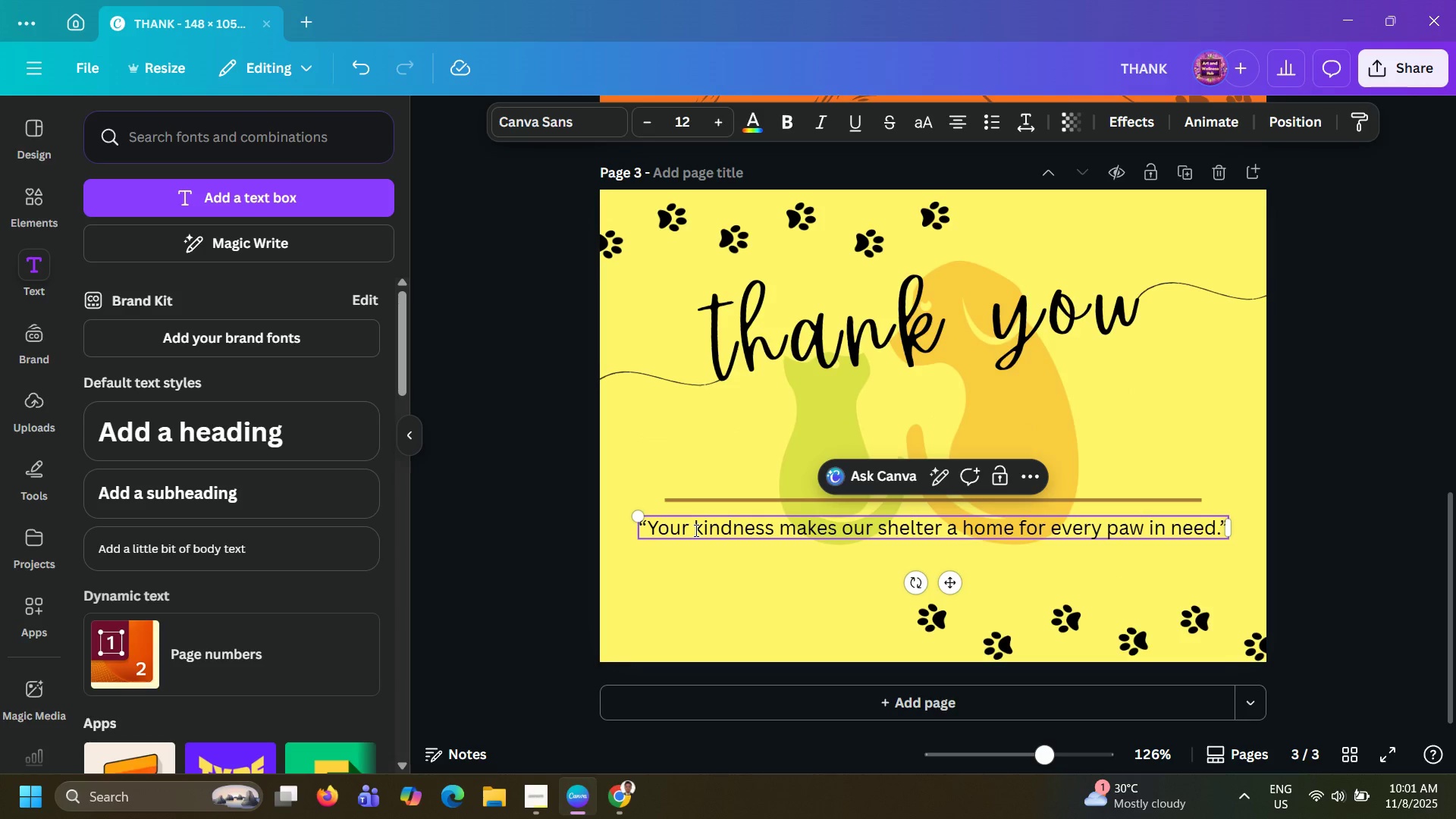 
key(ArrowUp)
 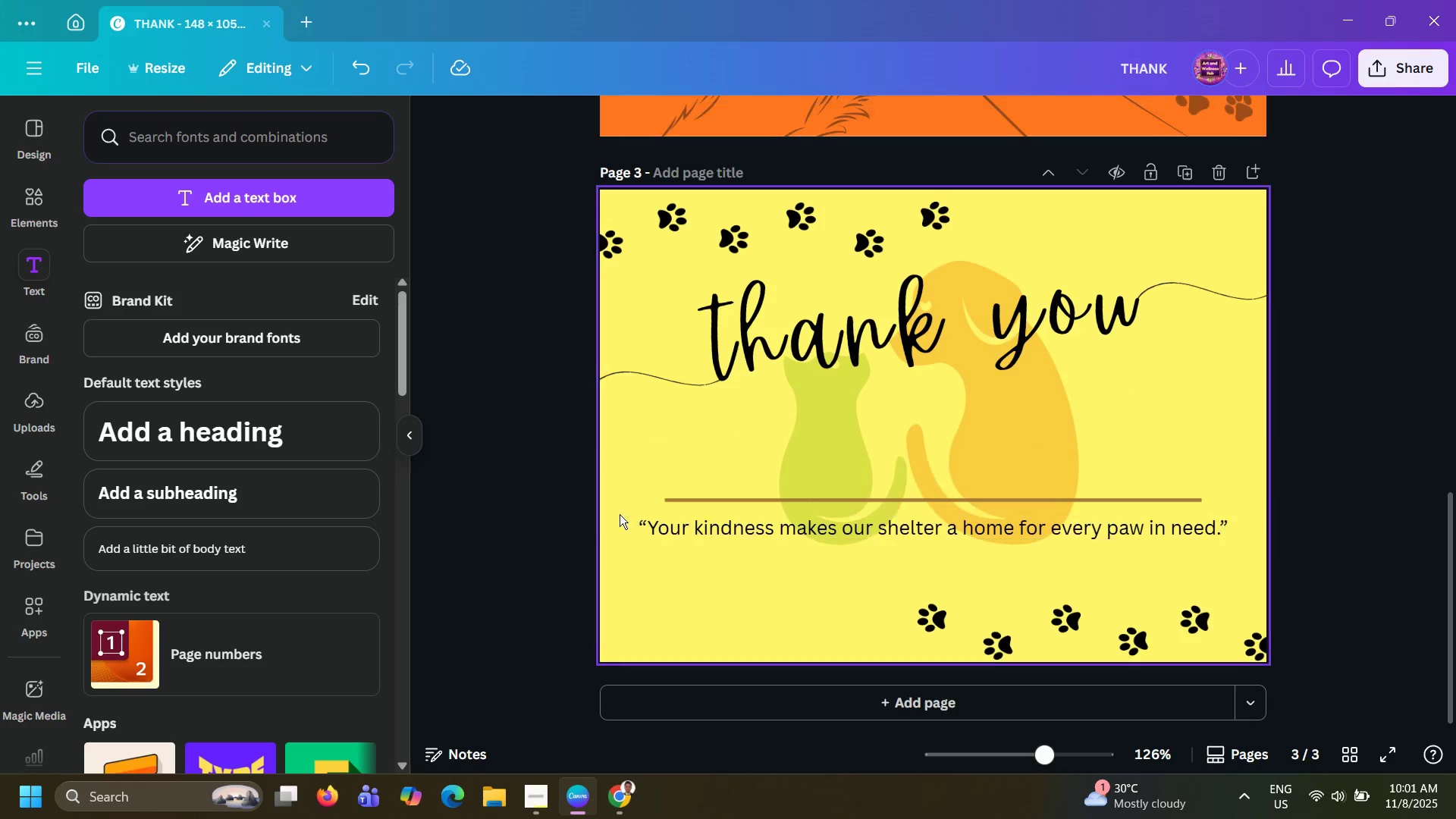 
left_click([677, 529])
 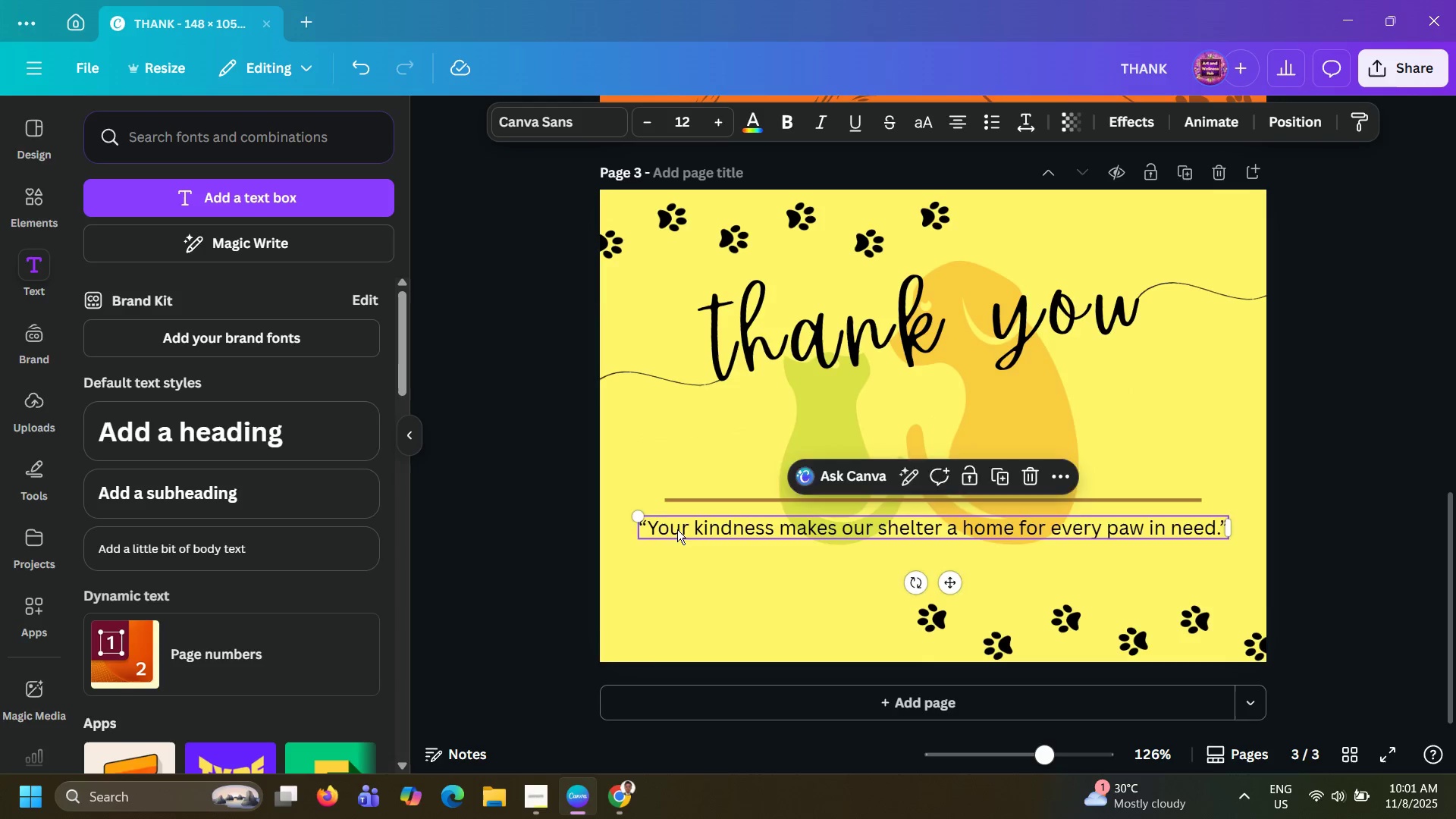 
key(ArrowUp)
 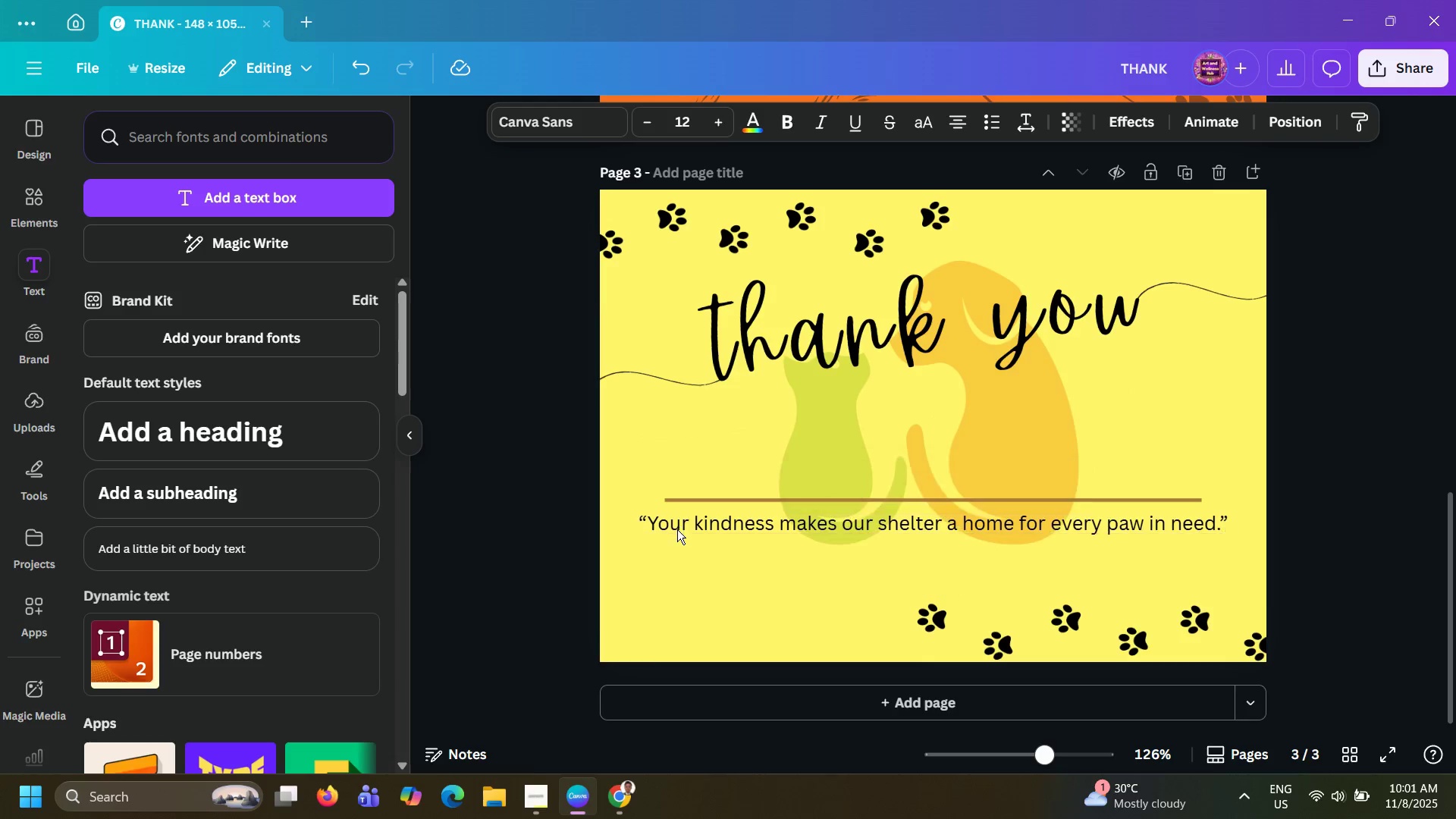 
key(ArrowUp)
 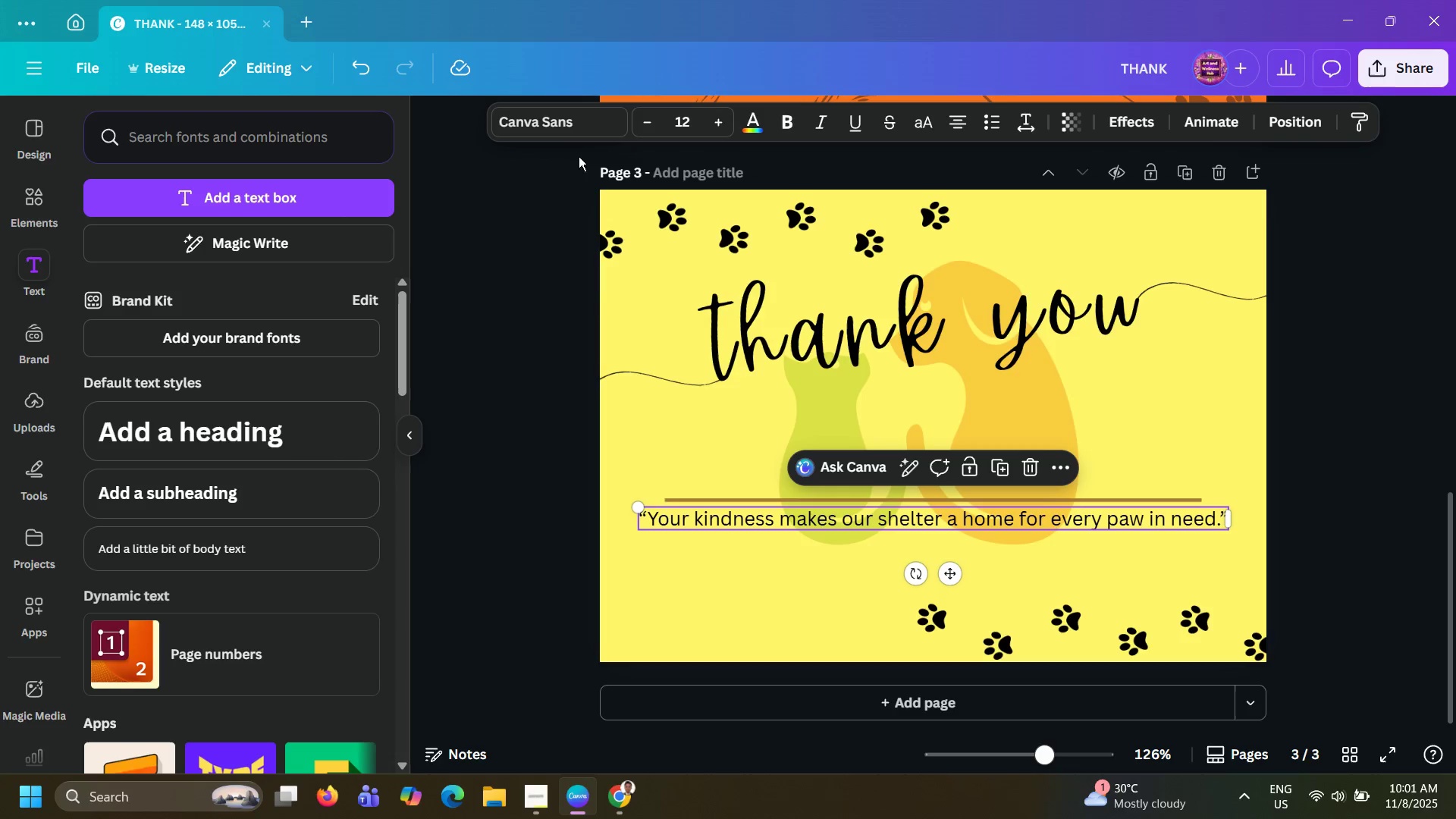 
left_click([586, 121])
 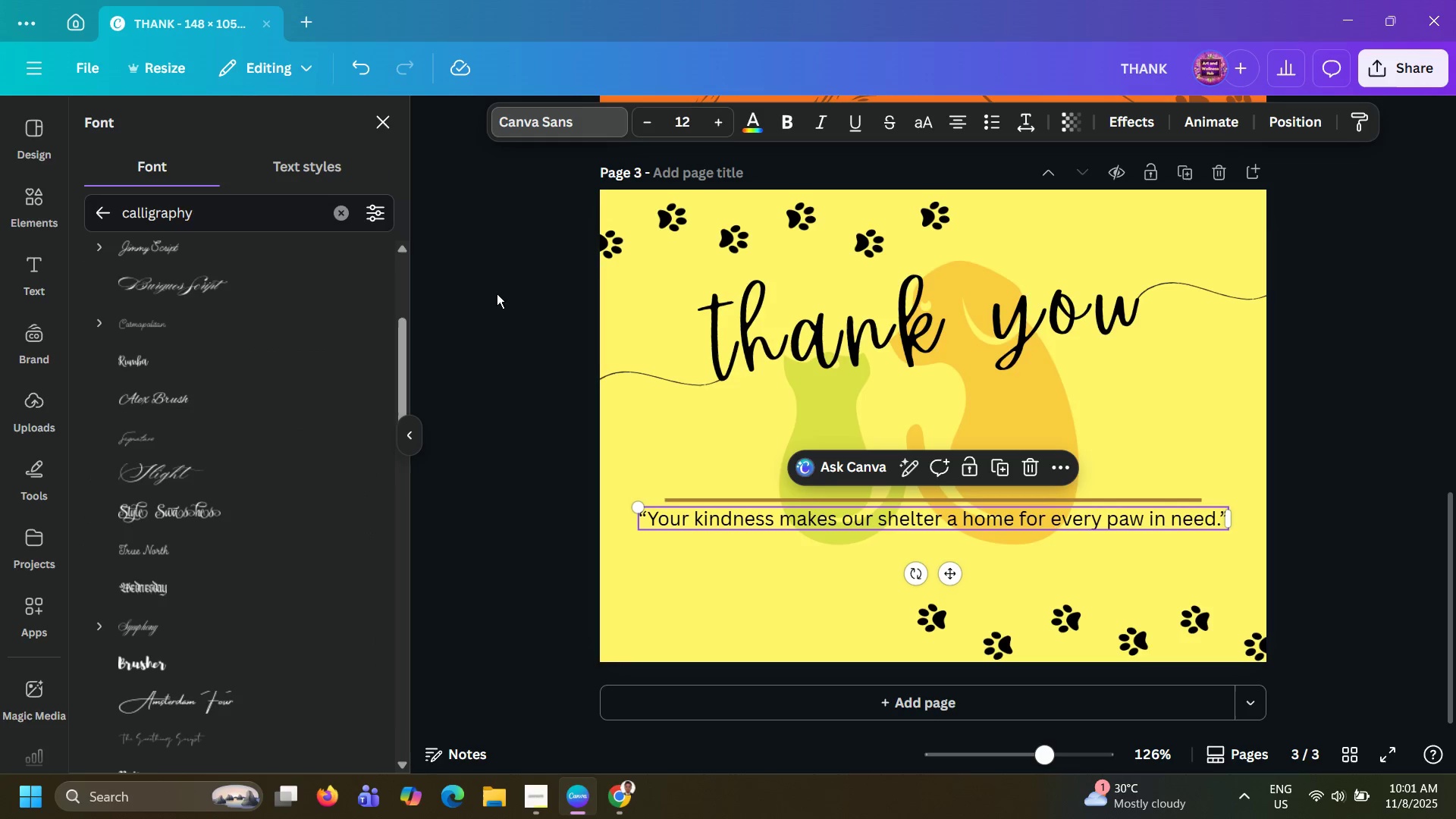 
scroll: coordinate [268, 394], scroll_direction: down, amount: 13.0
 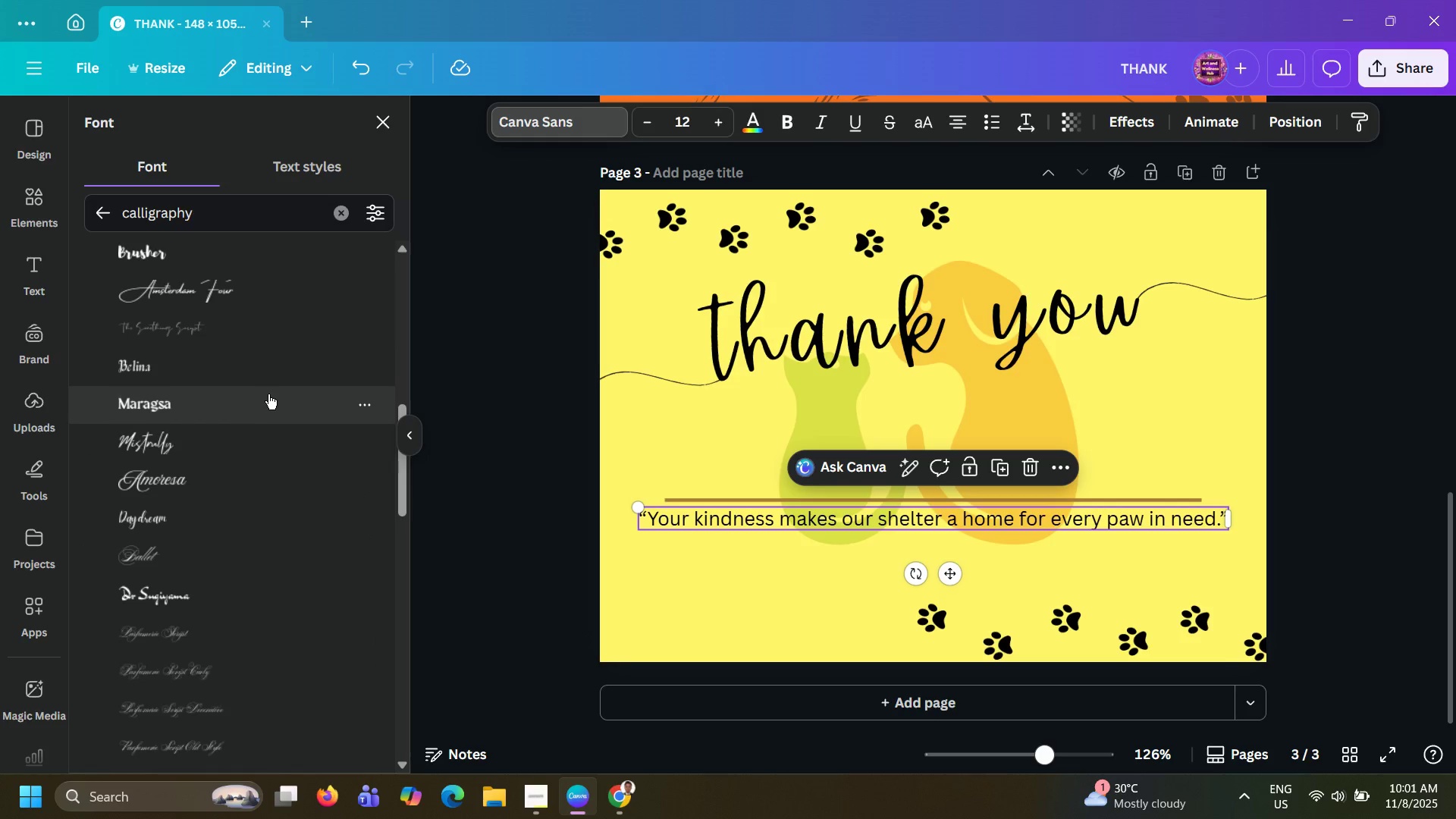 
left_click([268, 394])
 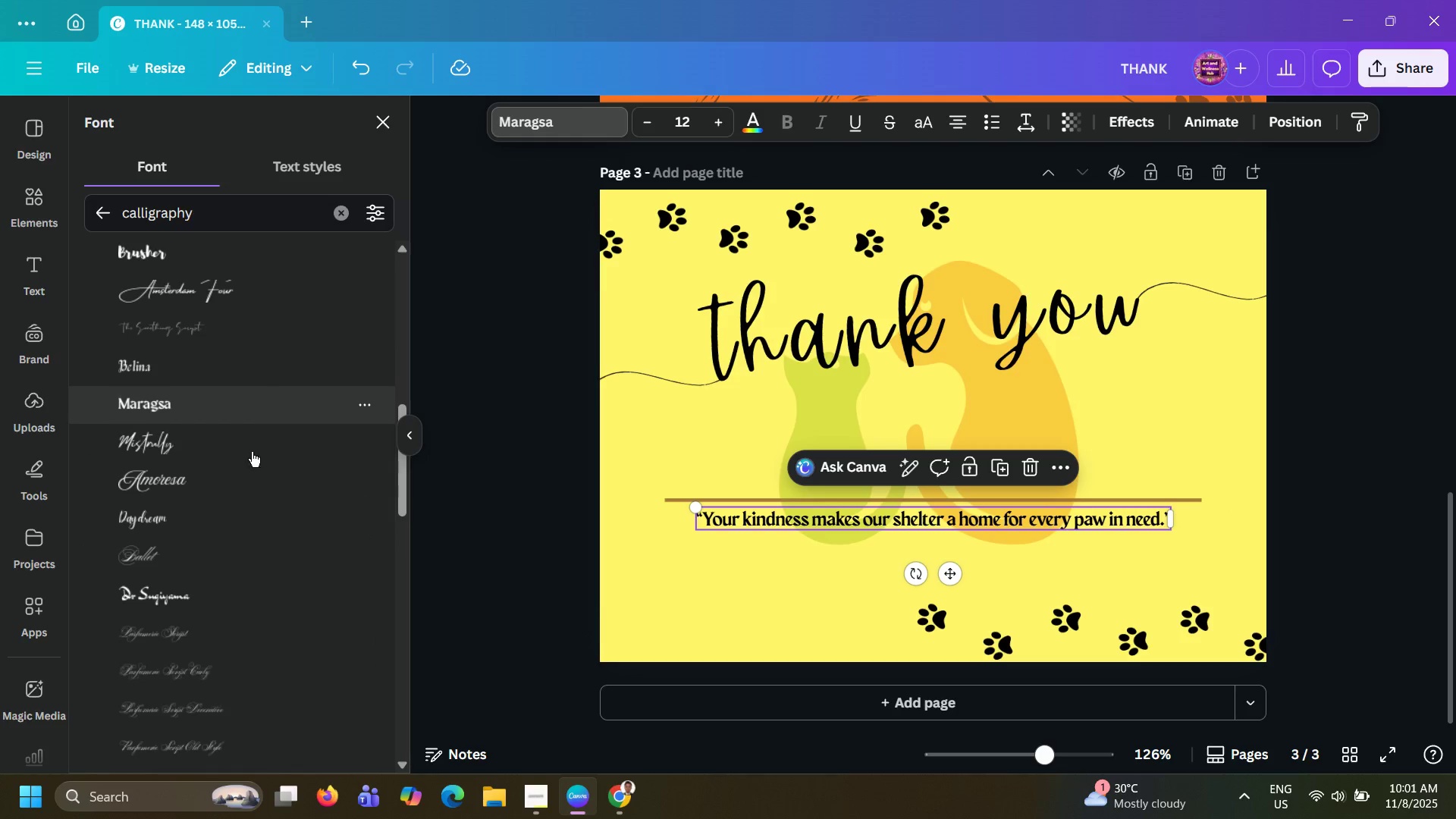 
scroll: coordinate [240, 579], scroll_direction: down, amount: 5.0
 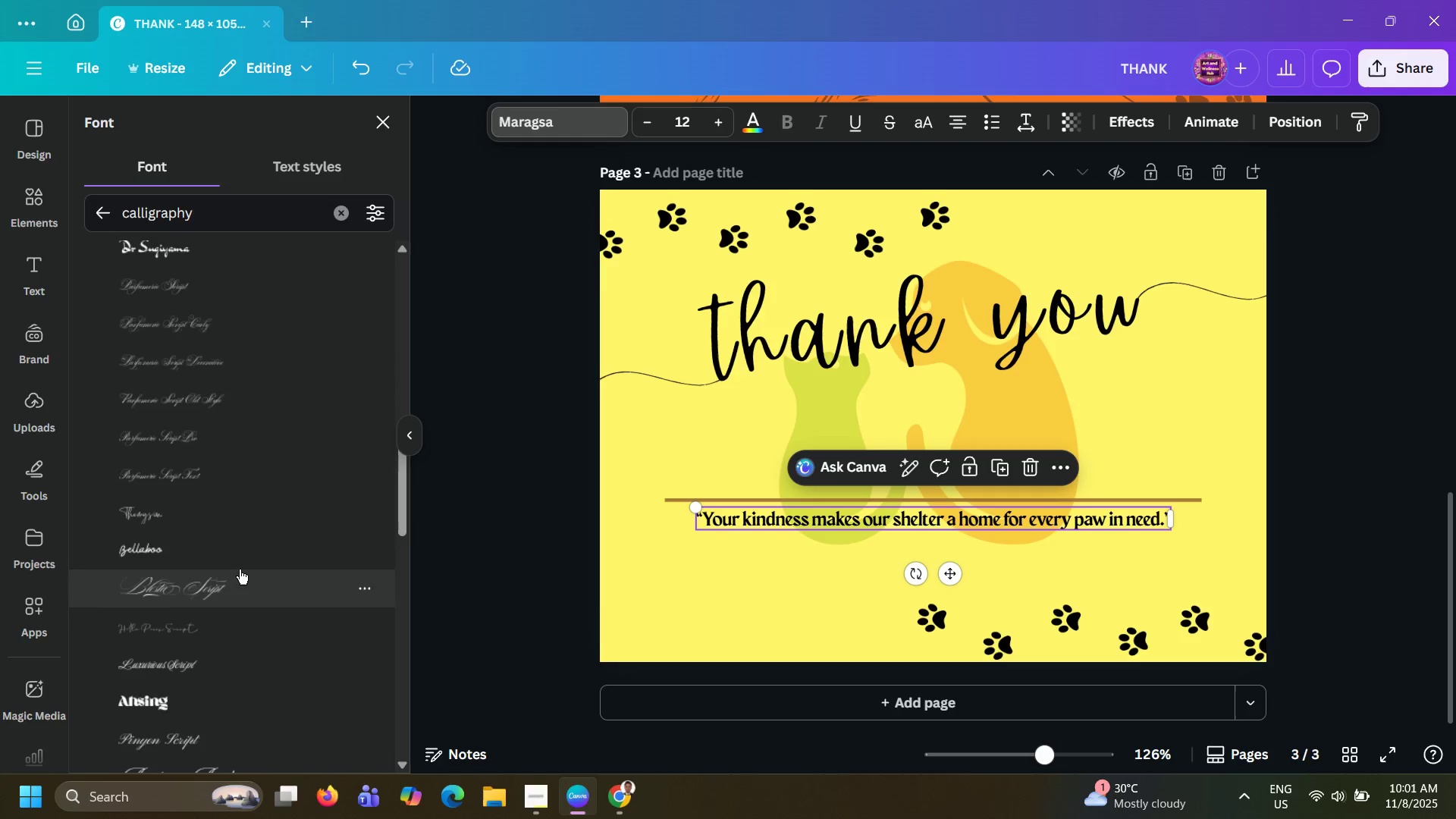 
left_click([240, 560])
 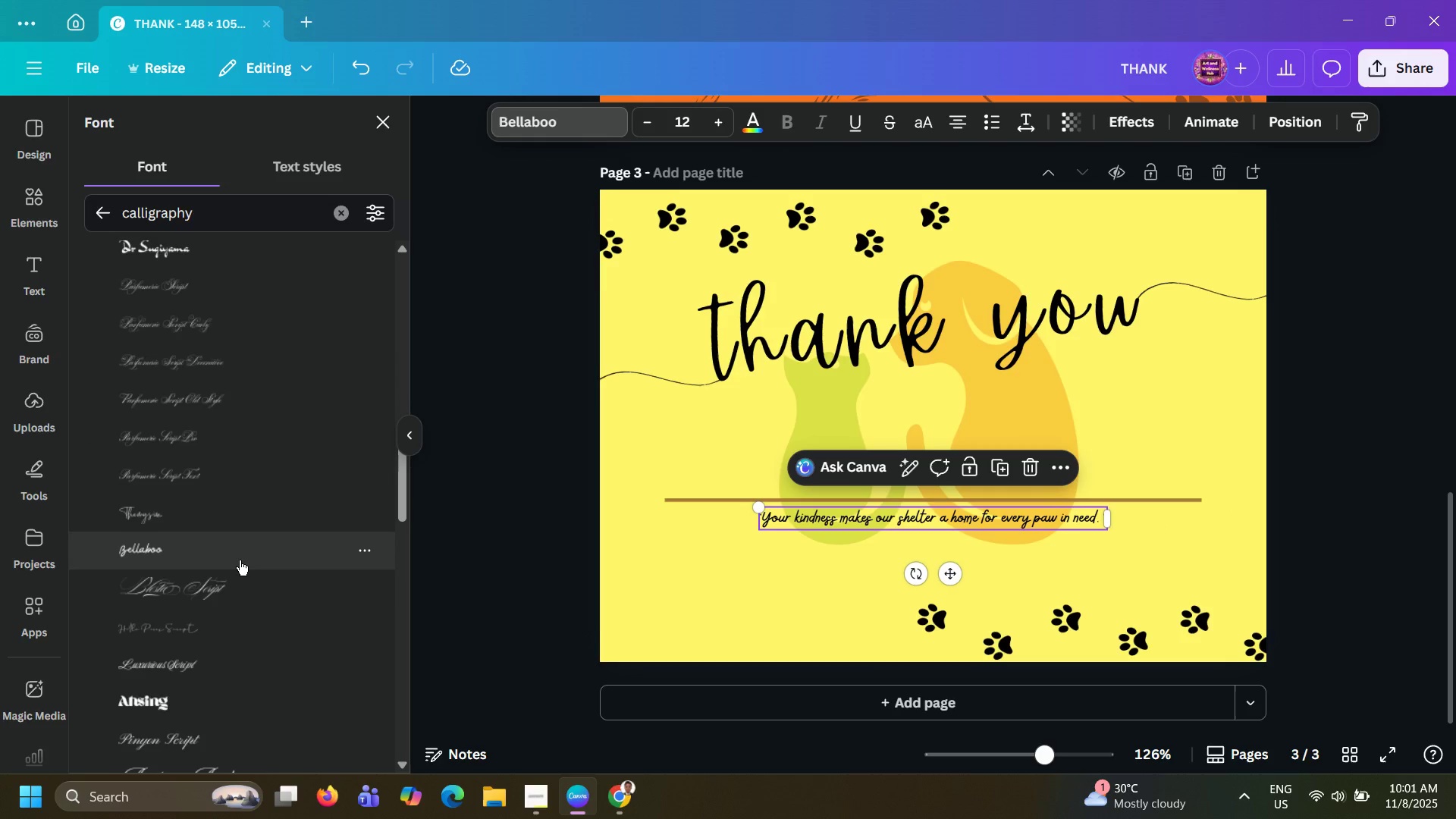 
scroll: coordinate [237, 560], scroll_direction: down, amount: 5.0
 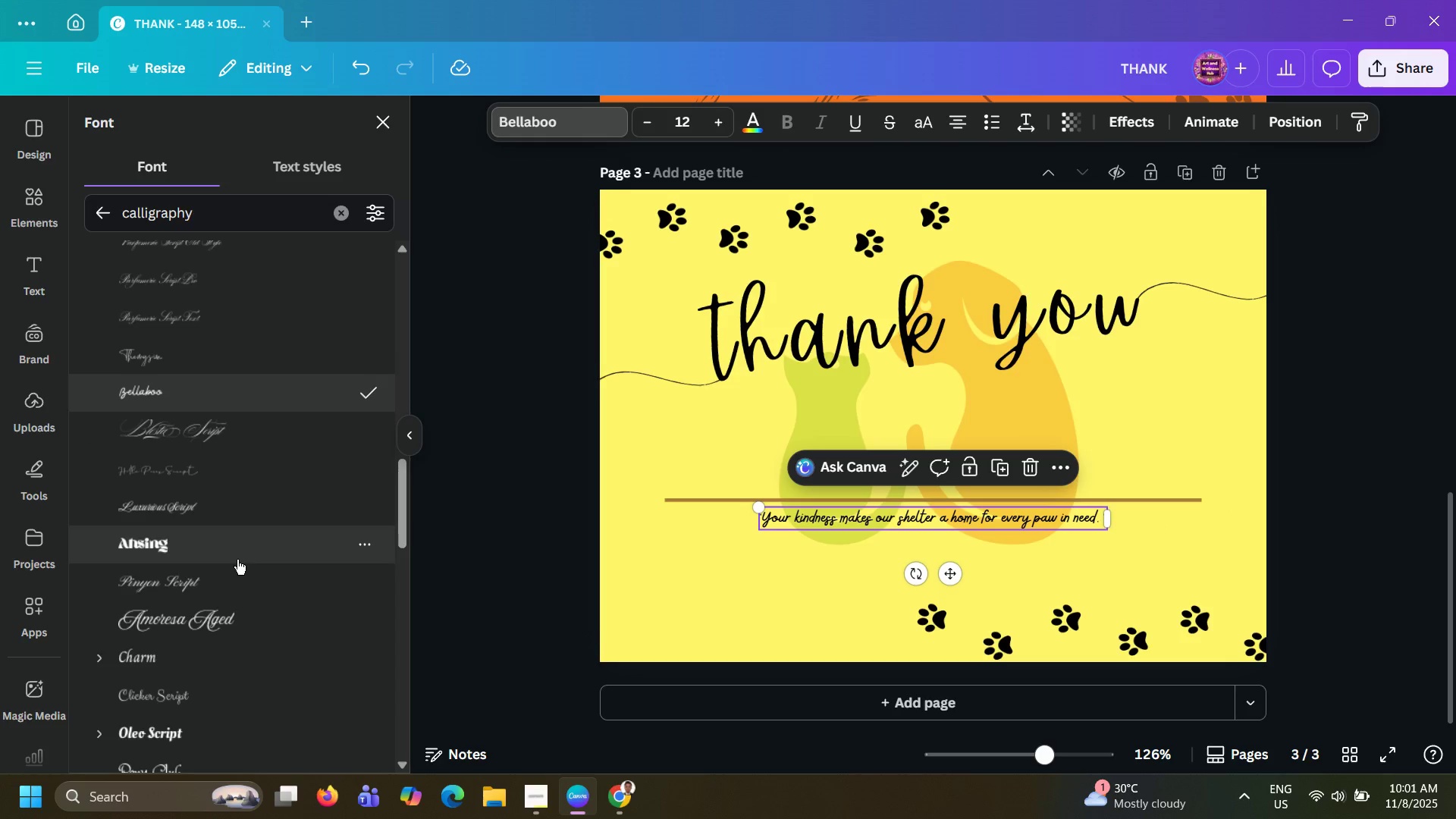 
left_click([237, 560])
 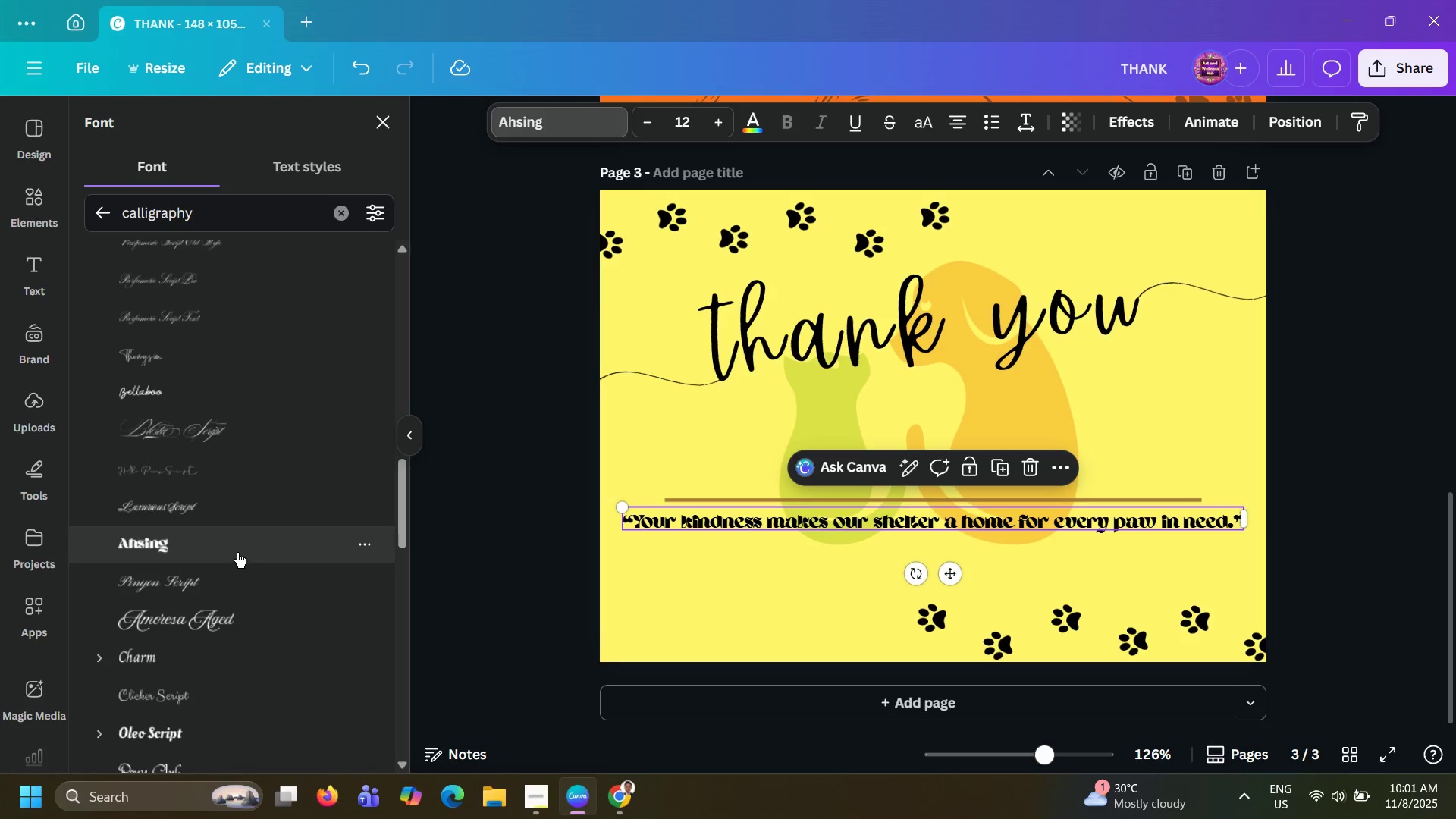 
left_click([263, 516])
 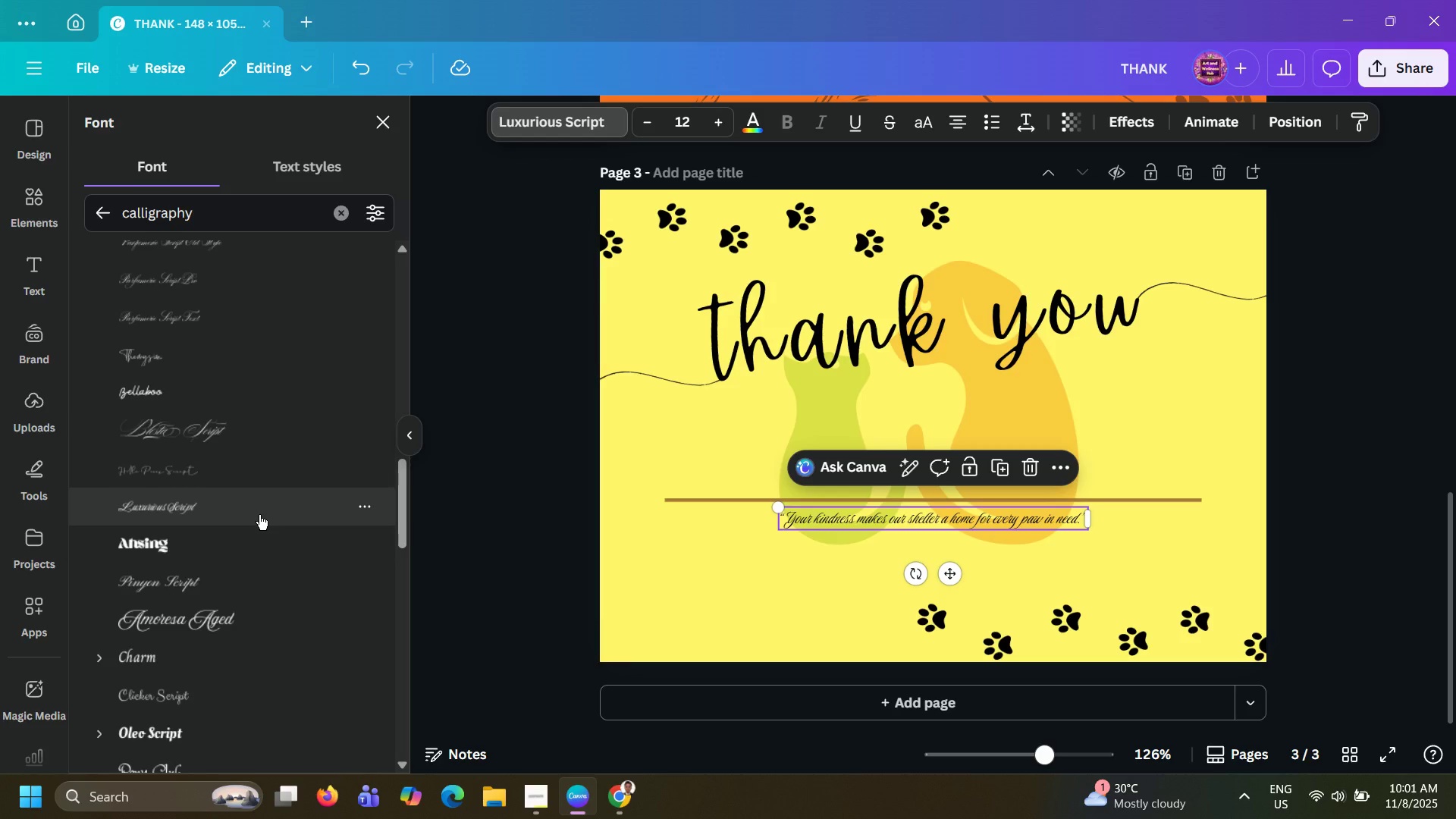 
scroll: coordinate [259, 515], scroll_direction: down, amount: 6.0
 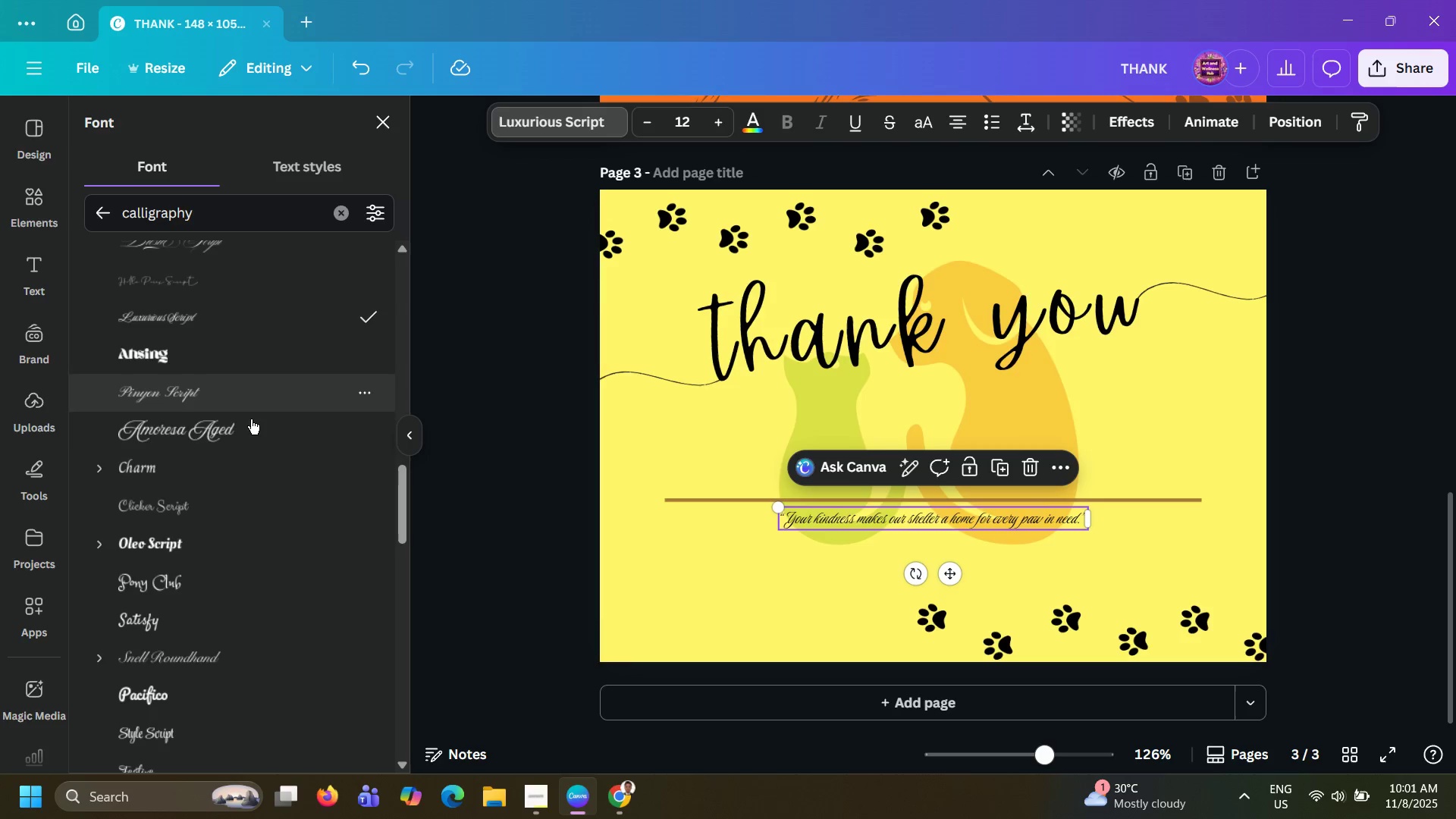 
left_click([249, 420])
 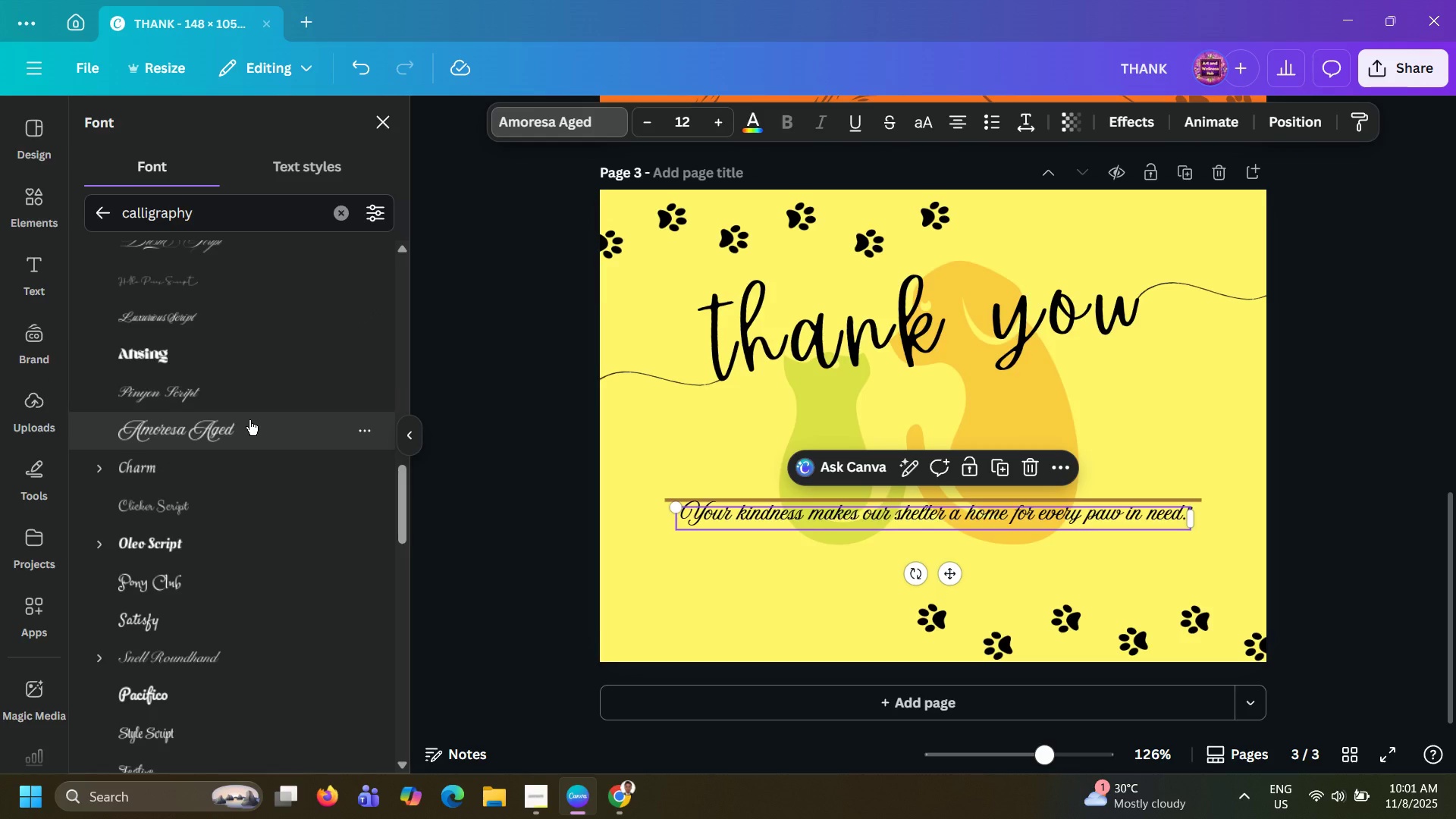 
wait(5.11)
 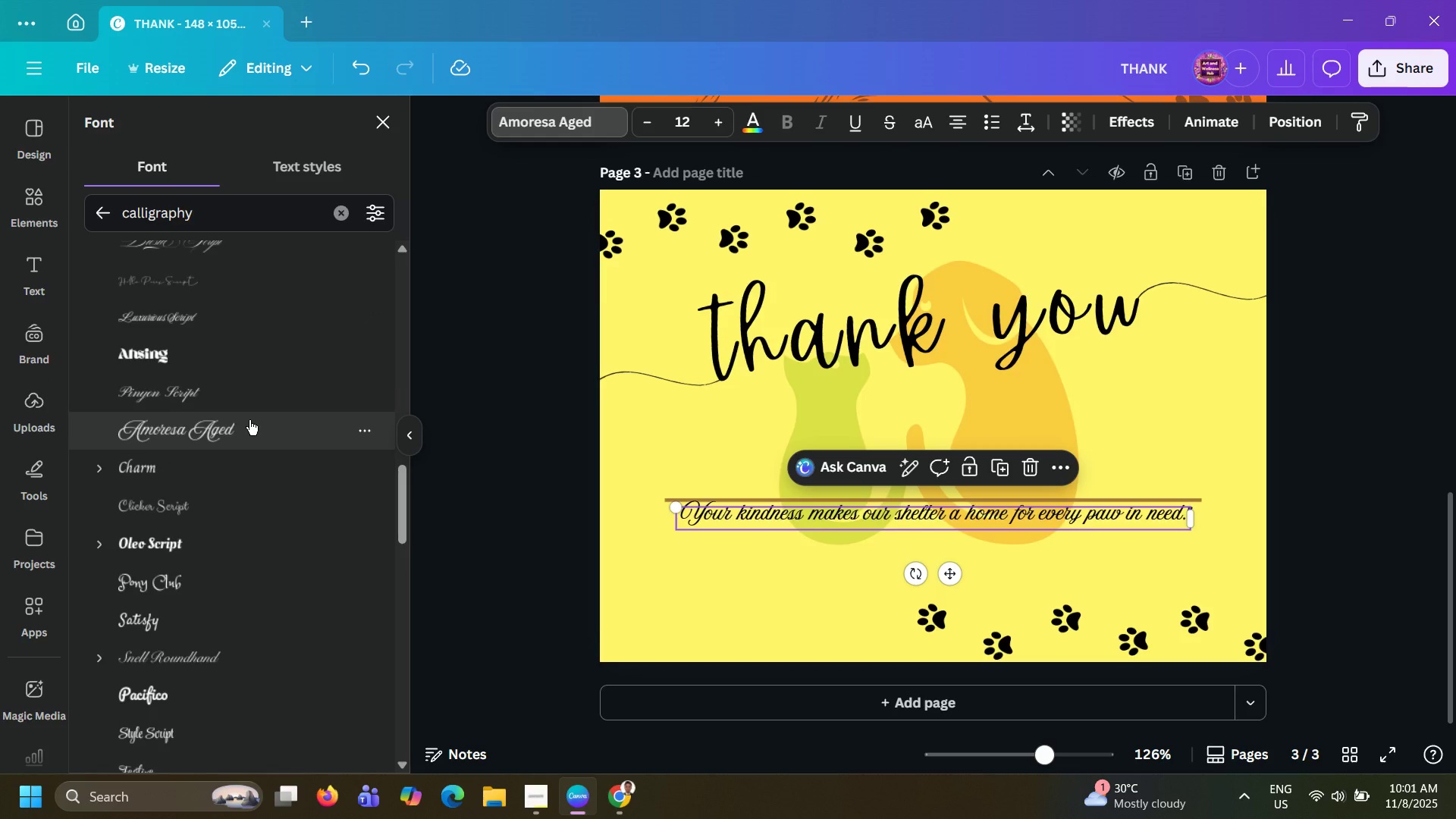 
left_click([444, 455])
 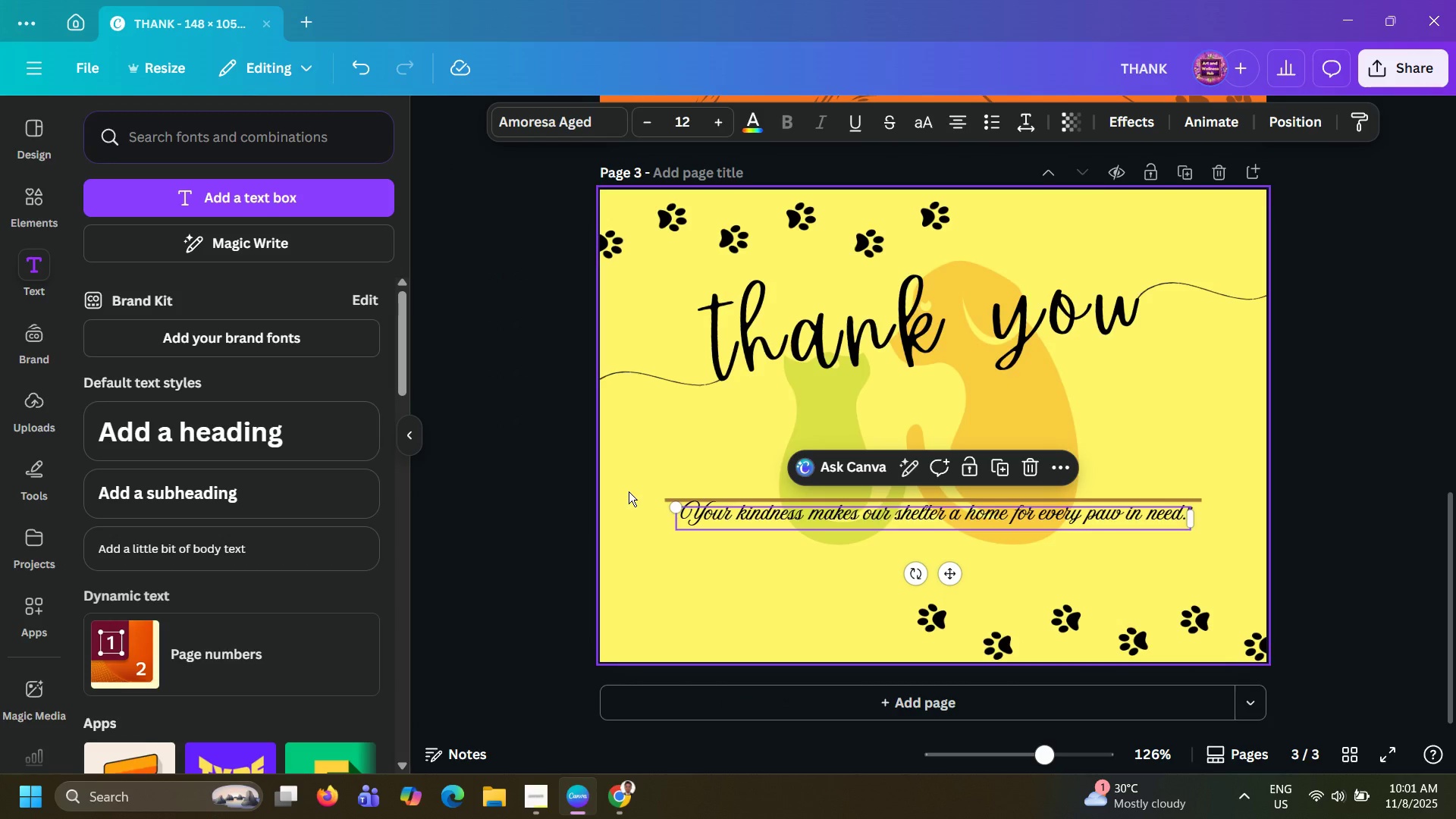 
left_click([550, 502])
 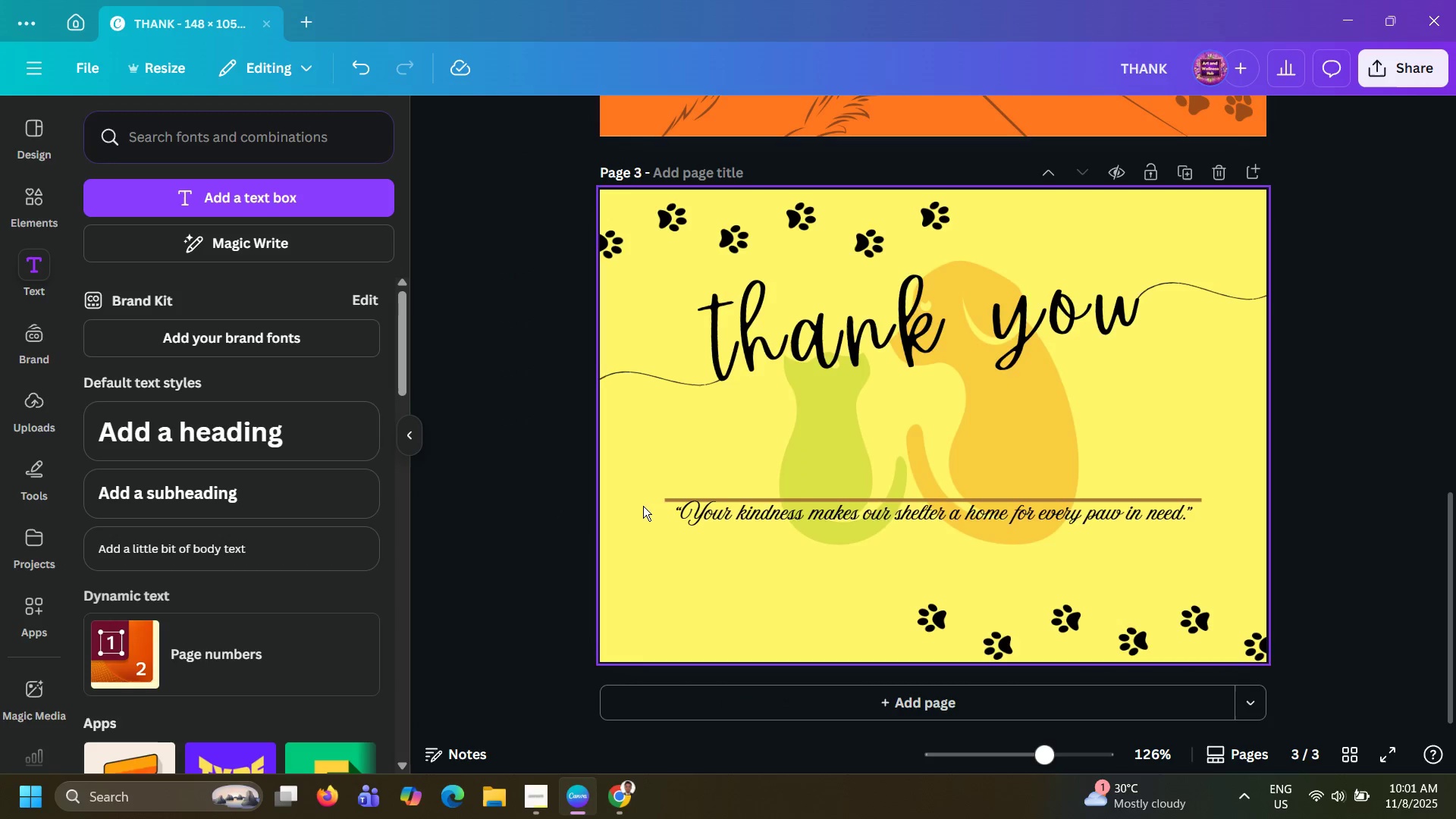 
left_click([710, 507])
 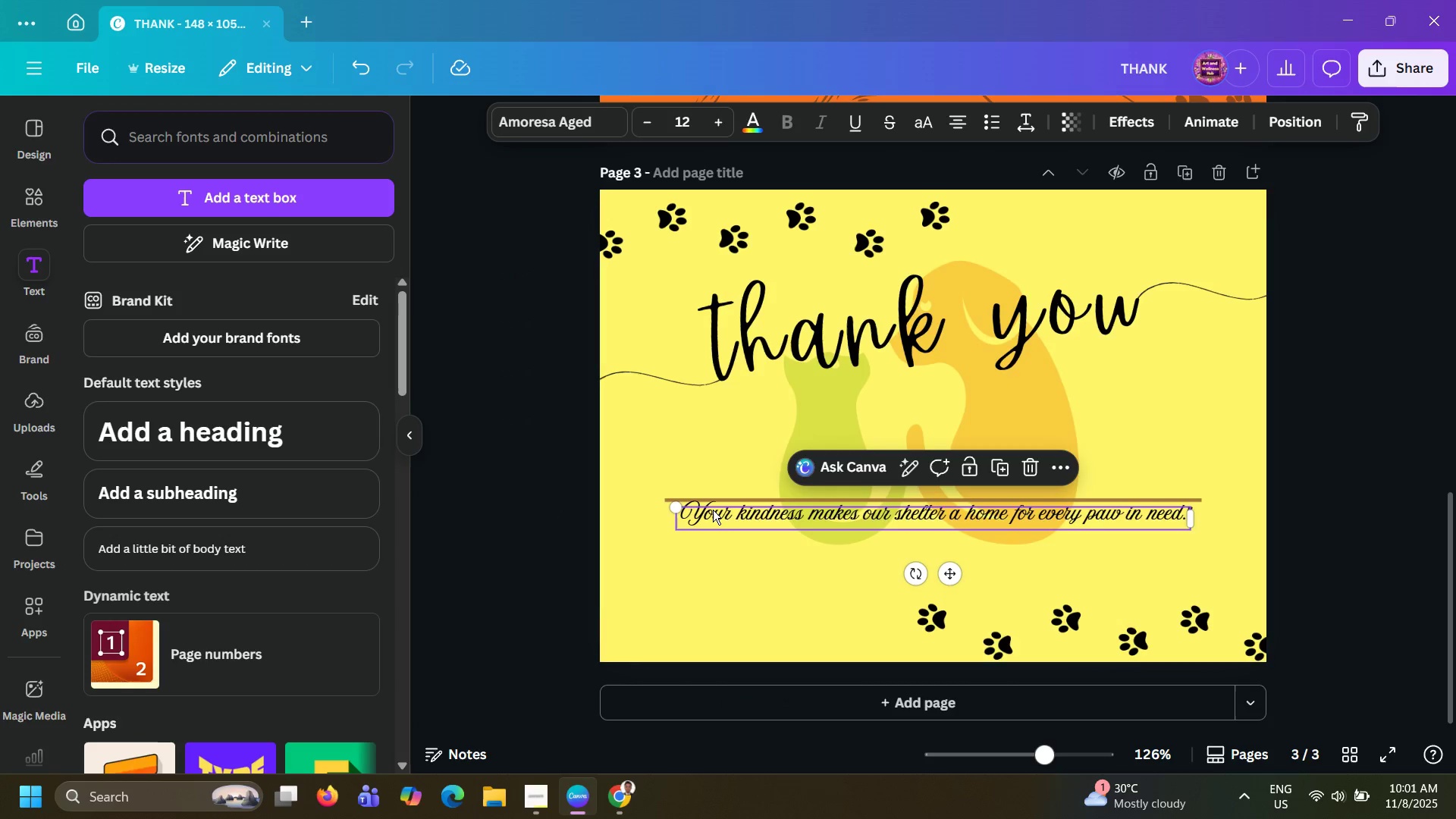 
key(ArrowDown)
 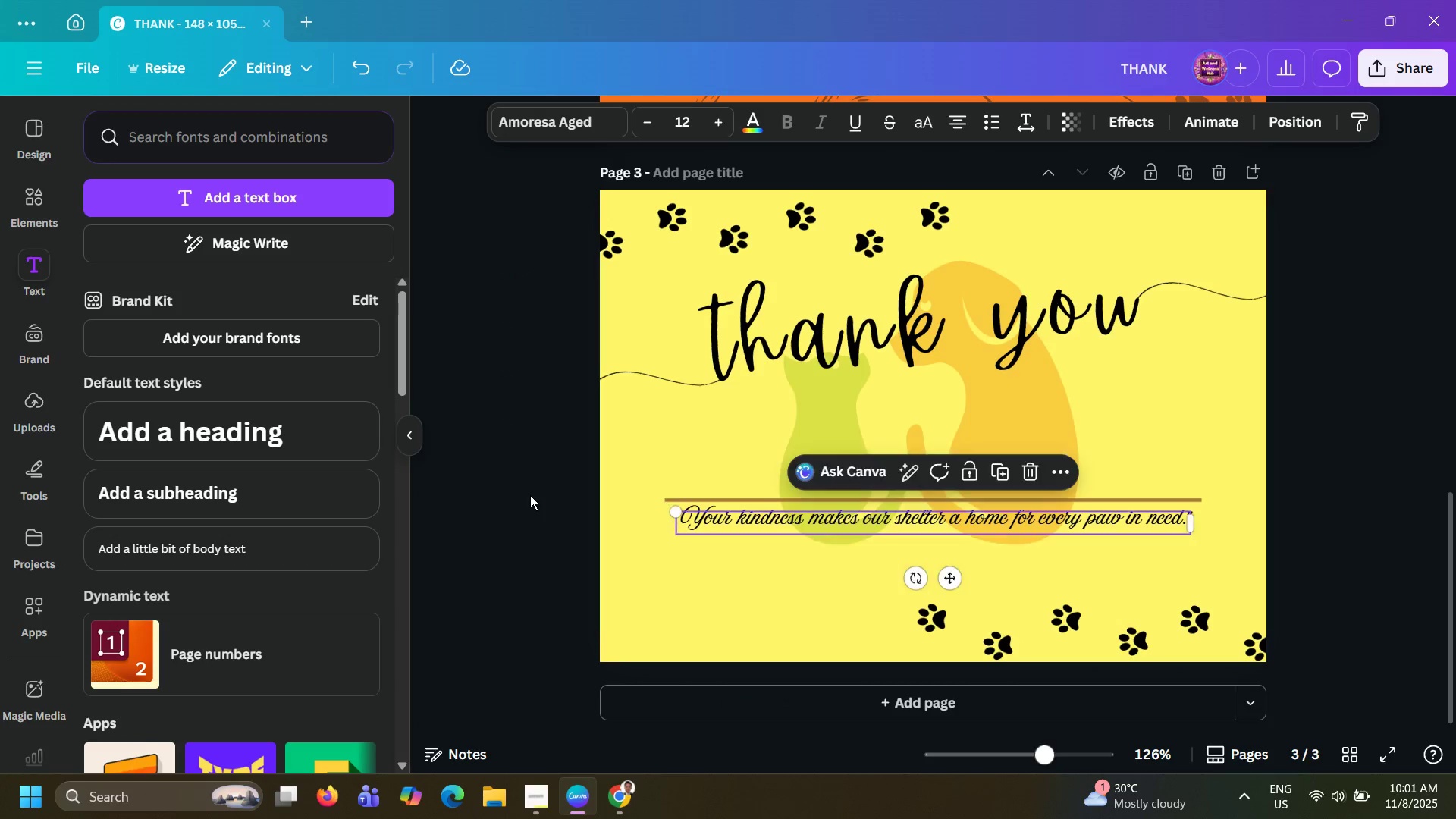 
double_click([530, 495])
 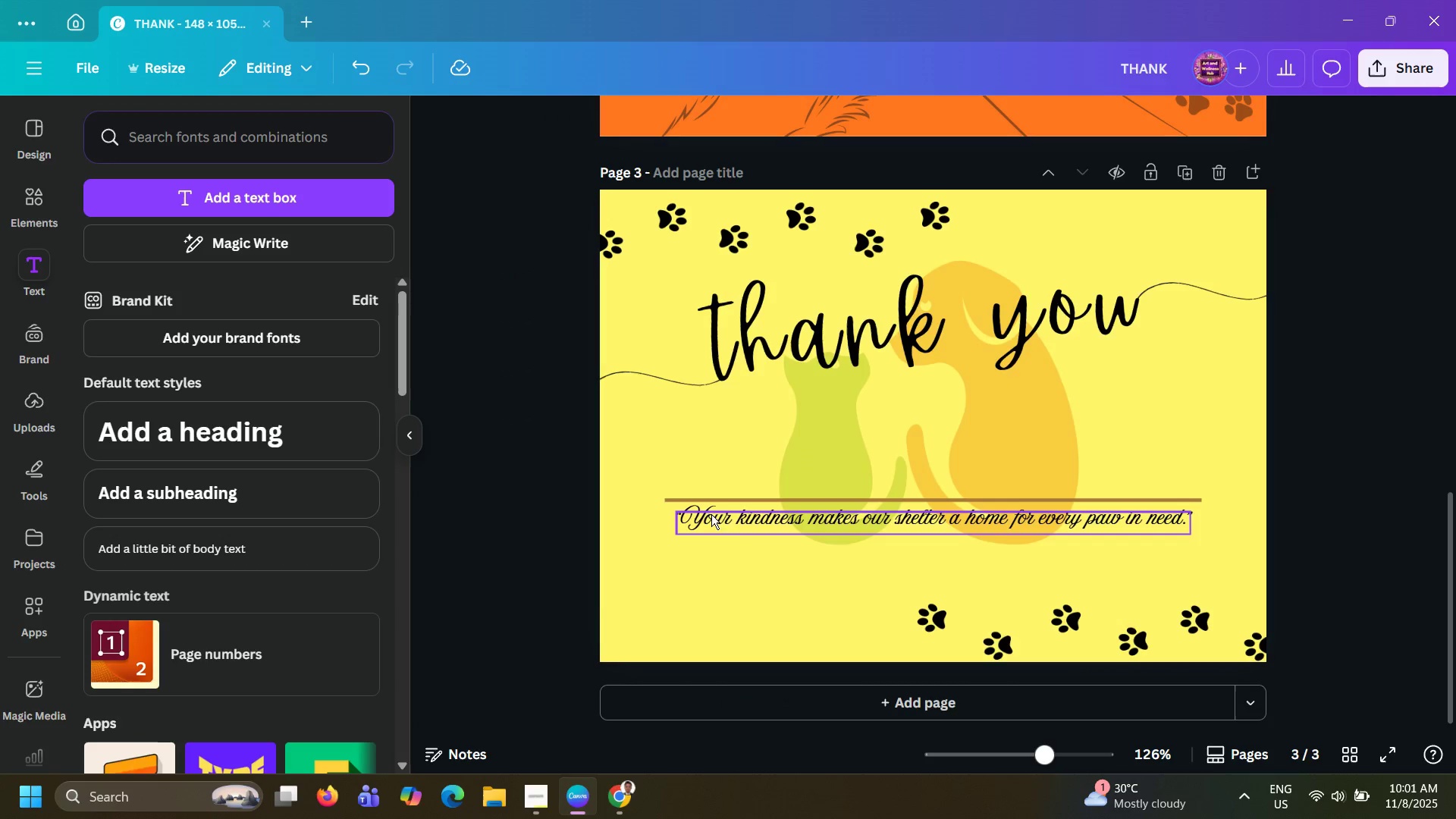 
left_click([781, 532])
 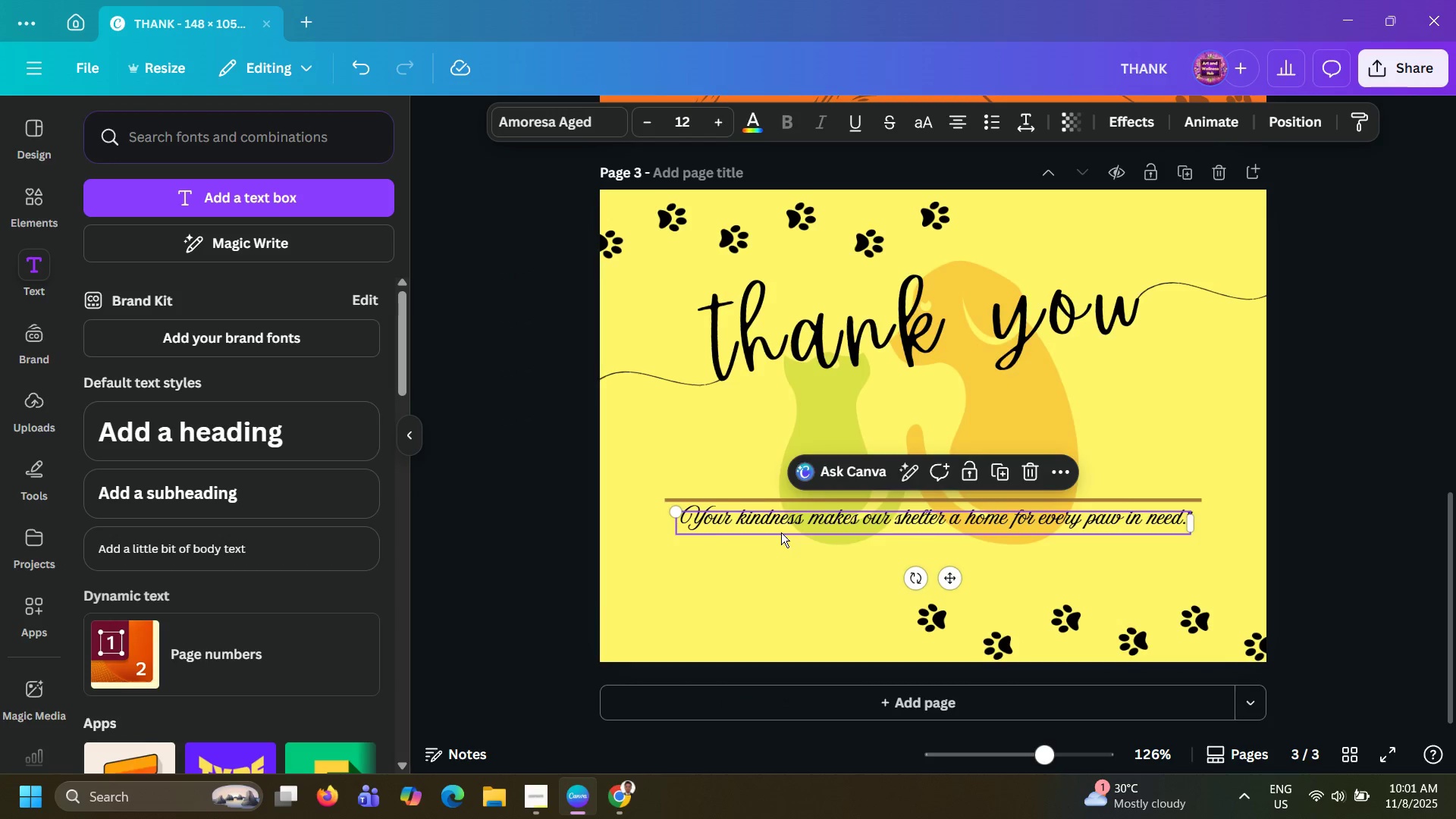 
key(ArrowDown)
 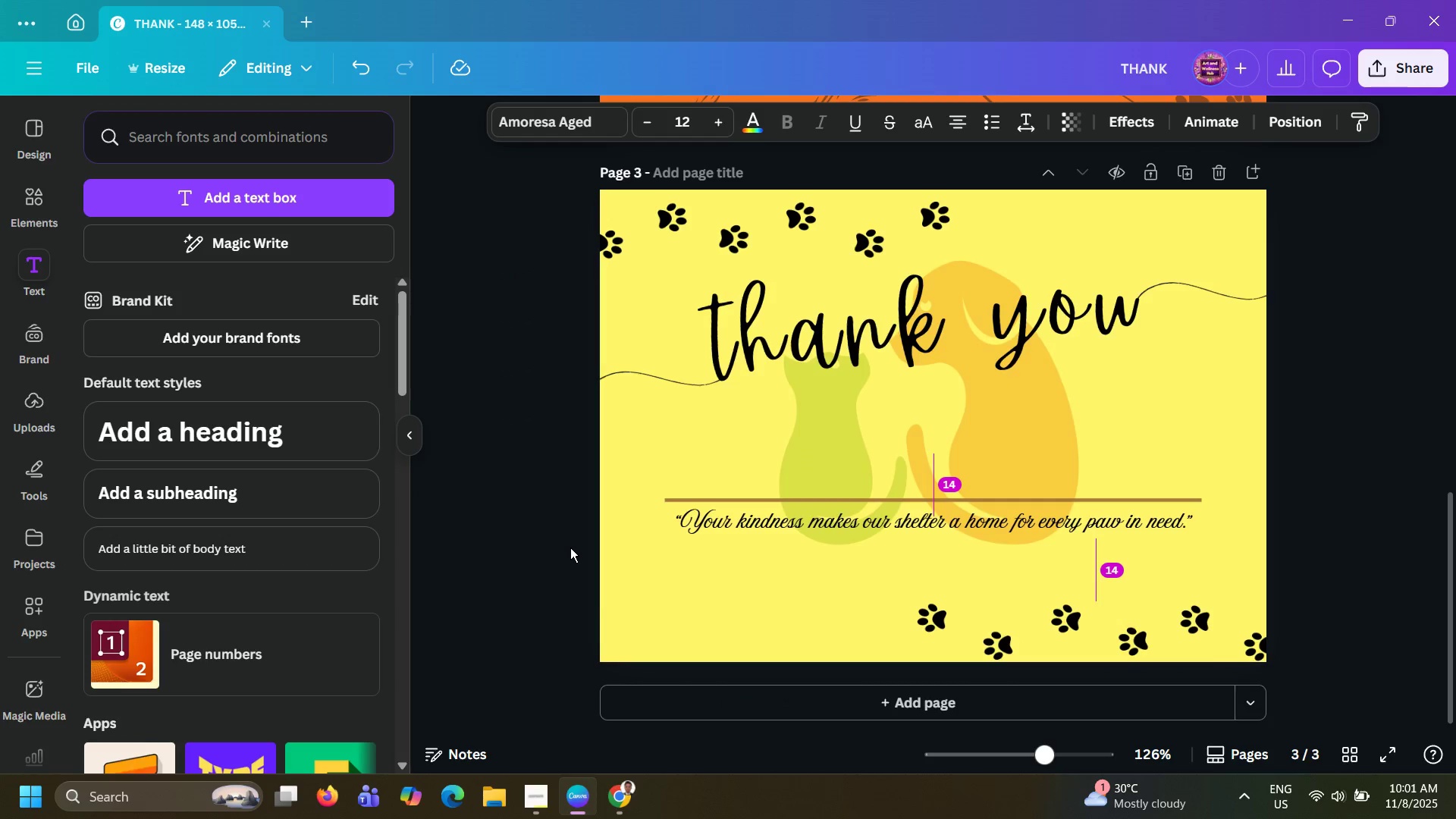 
left_click([570, 548])
 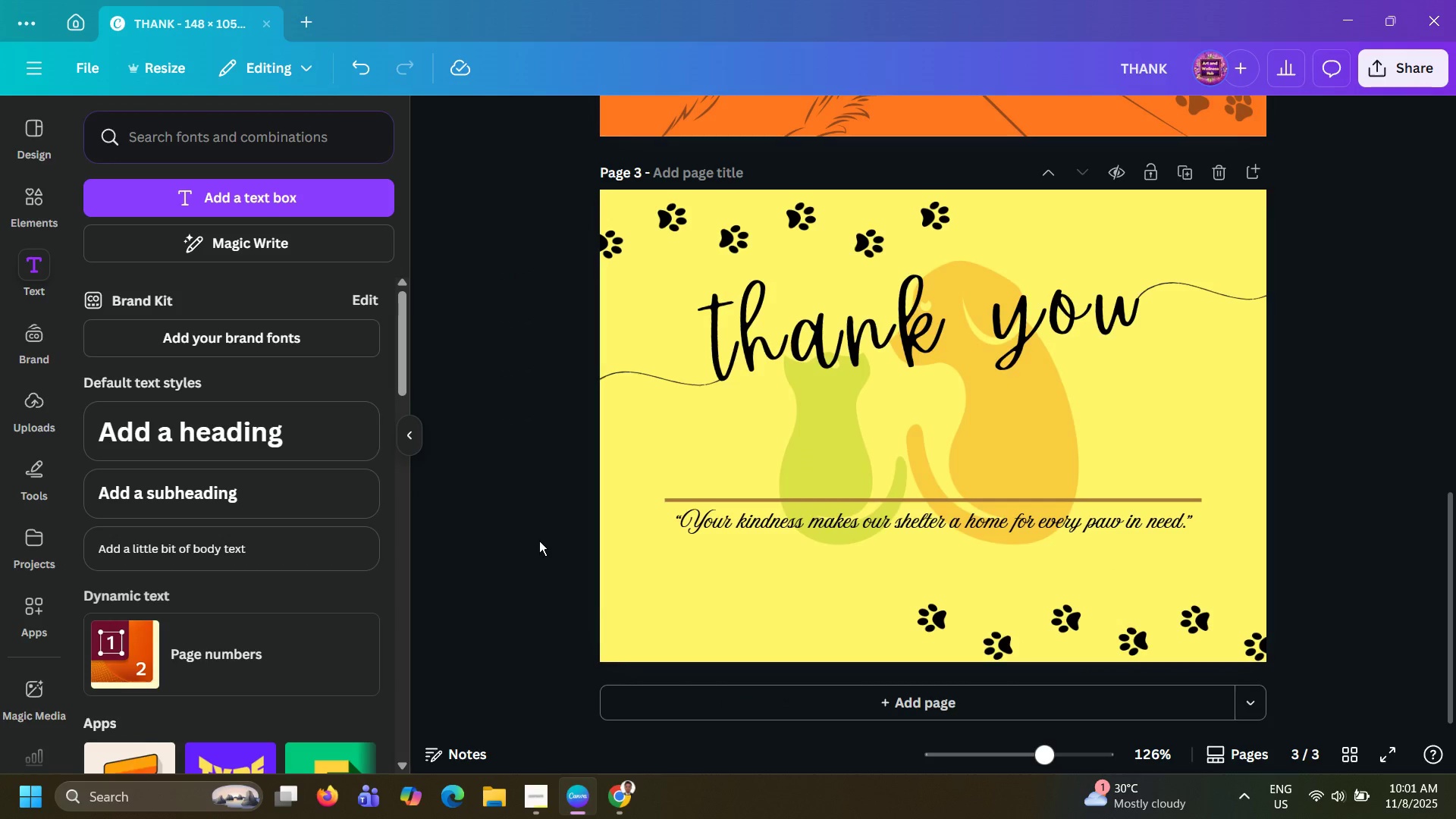 
left_click([535, 539])
 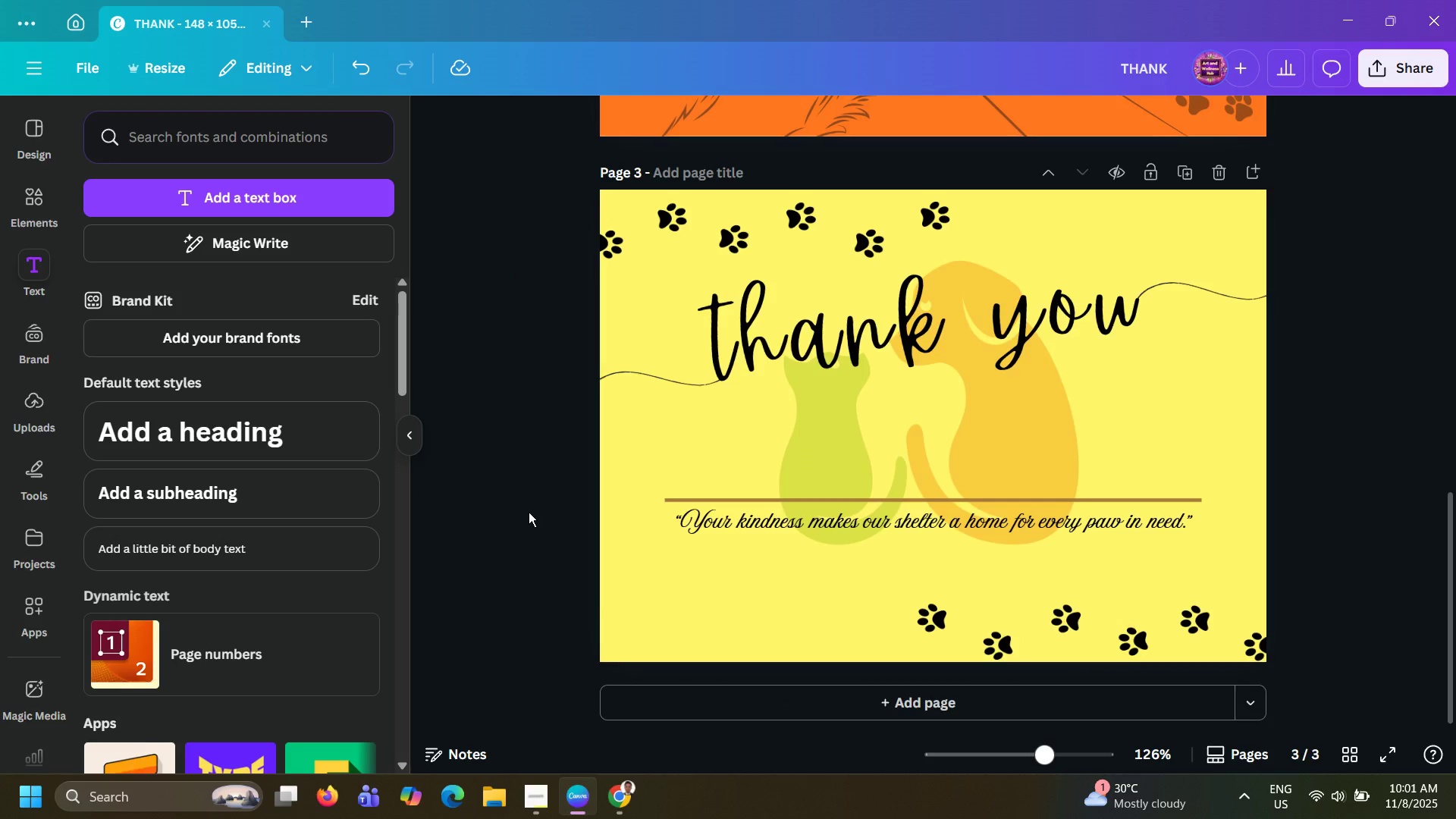 
hold_key(key=ControlLeft, duration=0.9)
scroll: coordinate [530, 496], scroll_direction: down, amount: 2.0
 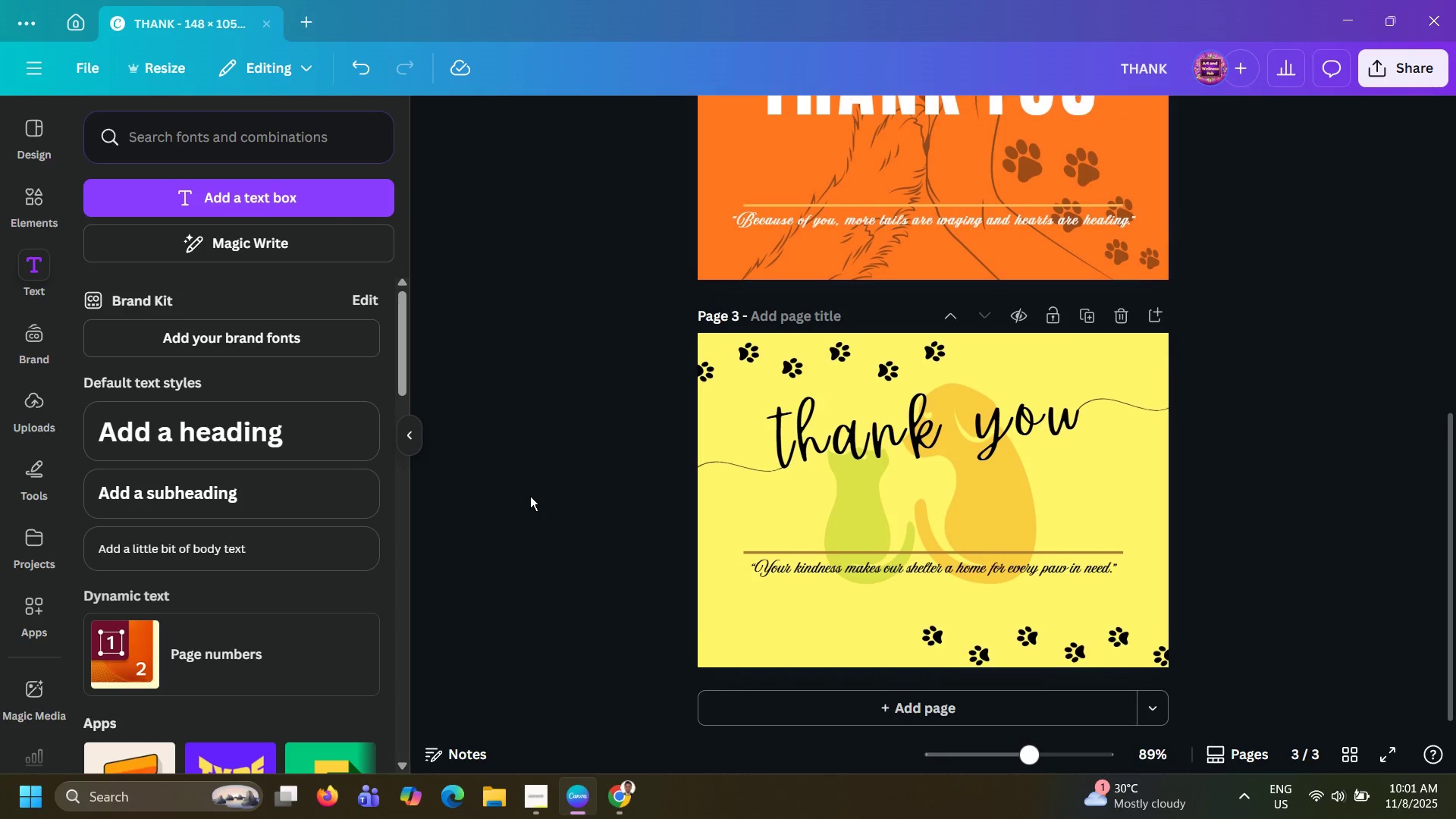 
scroll: coordinate [530, 495], scroll_direction: up, amount: 17.0
 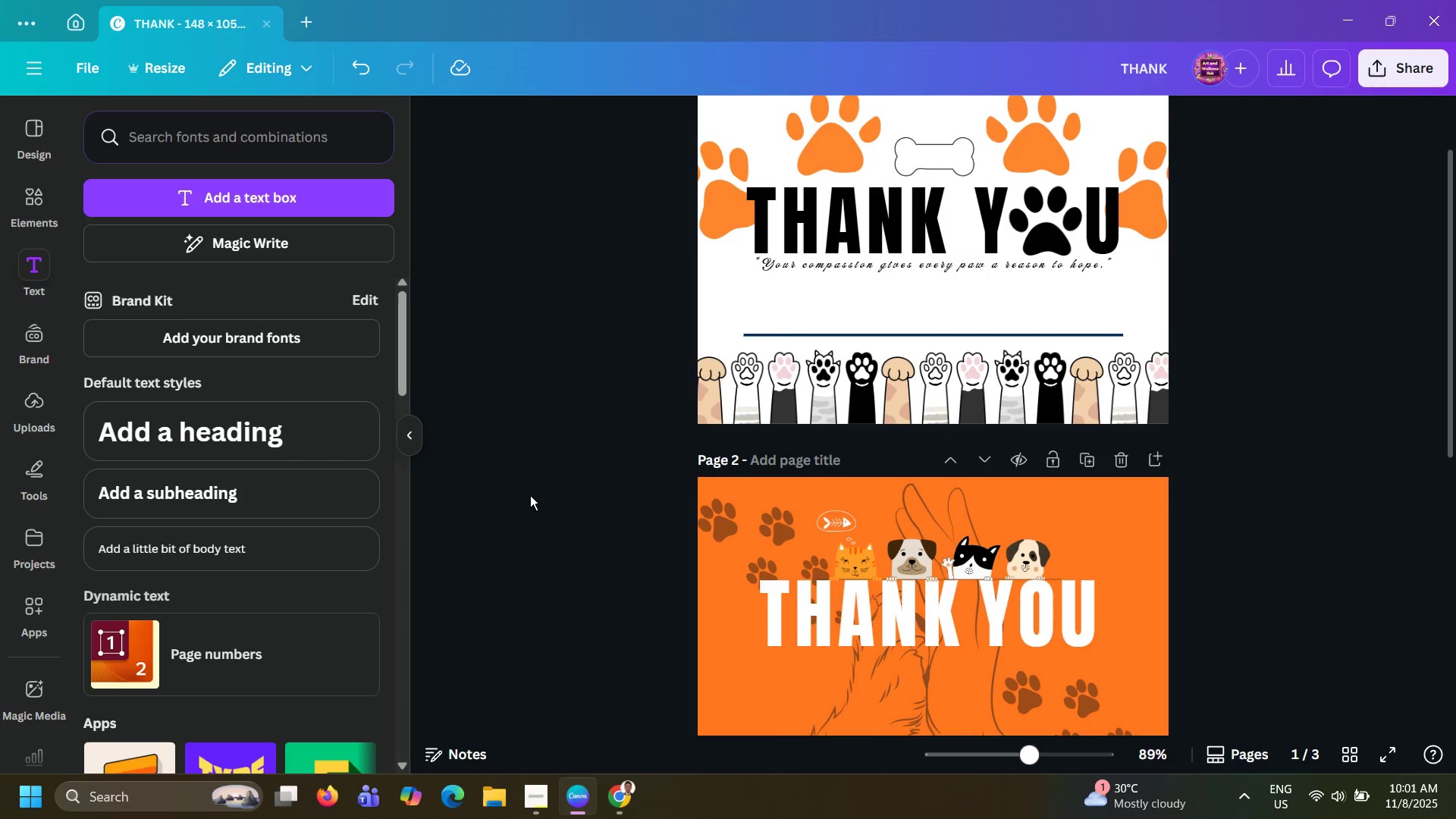 
scroll: coordinate [530, 495], scroll_direction: down, amount: 20.0
 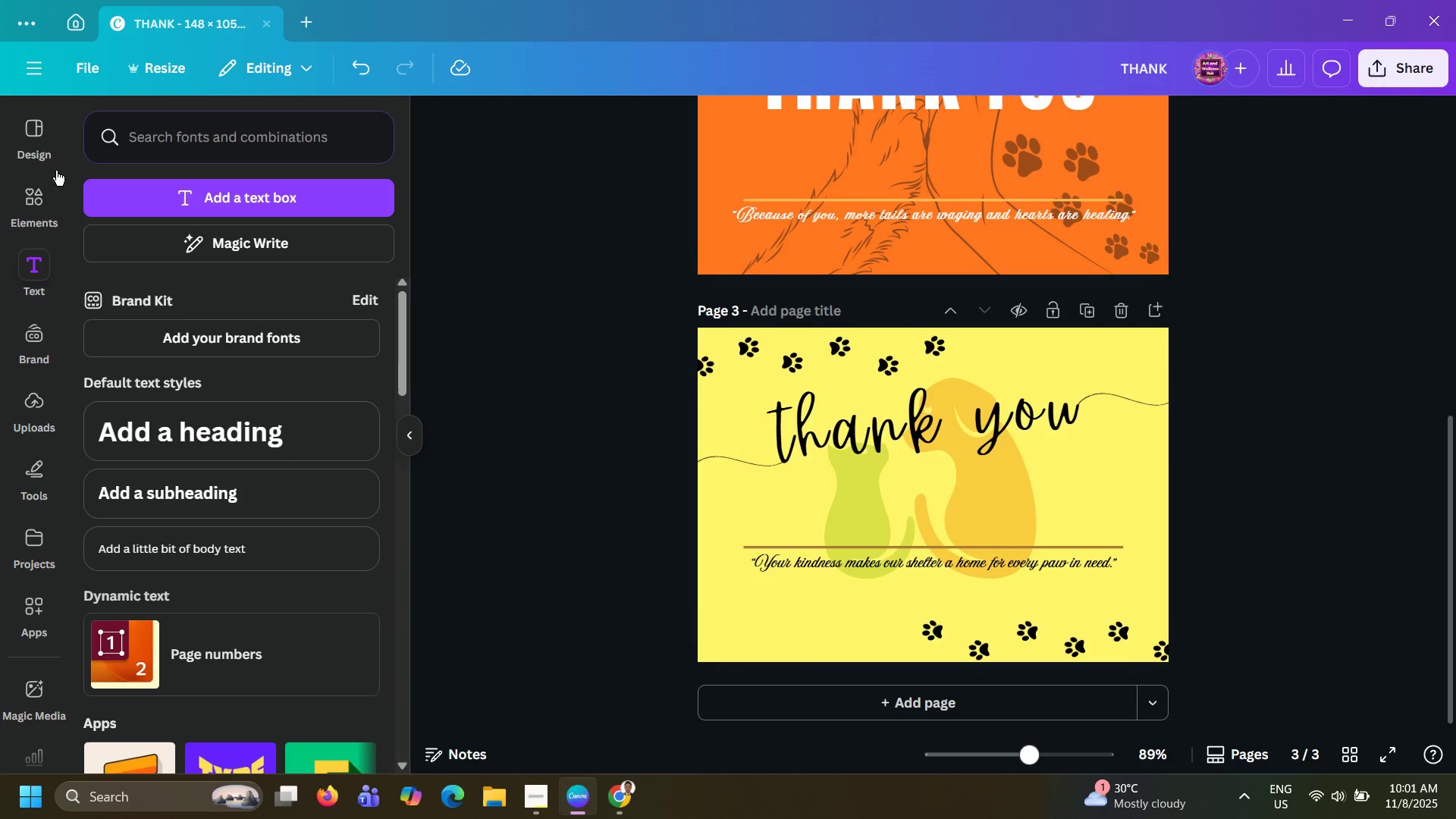 
double_click([30, 193])
 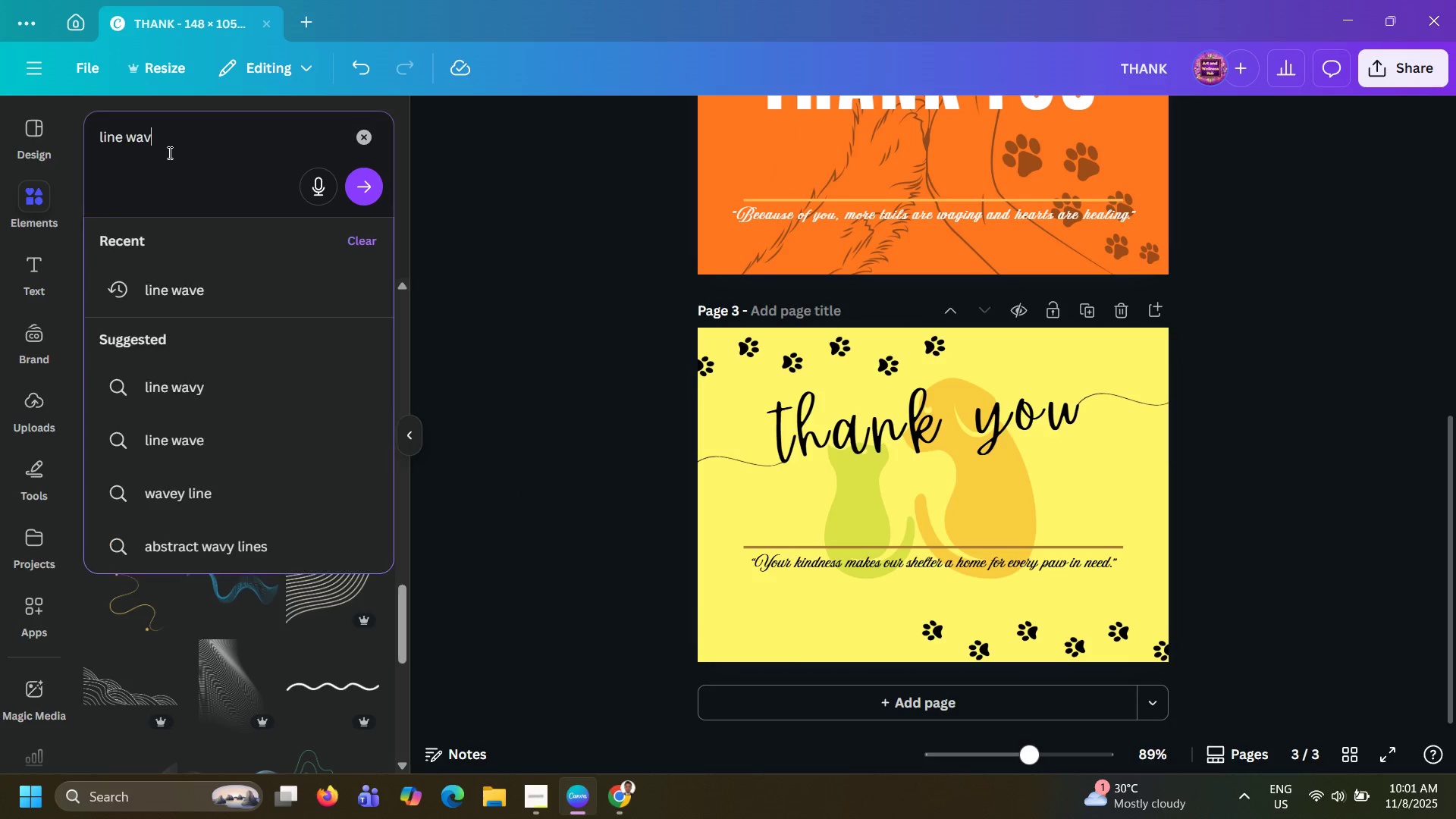 
double_click([168, 152])
 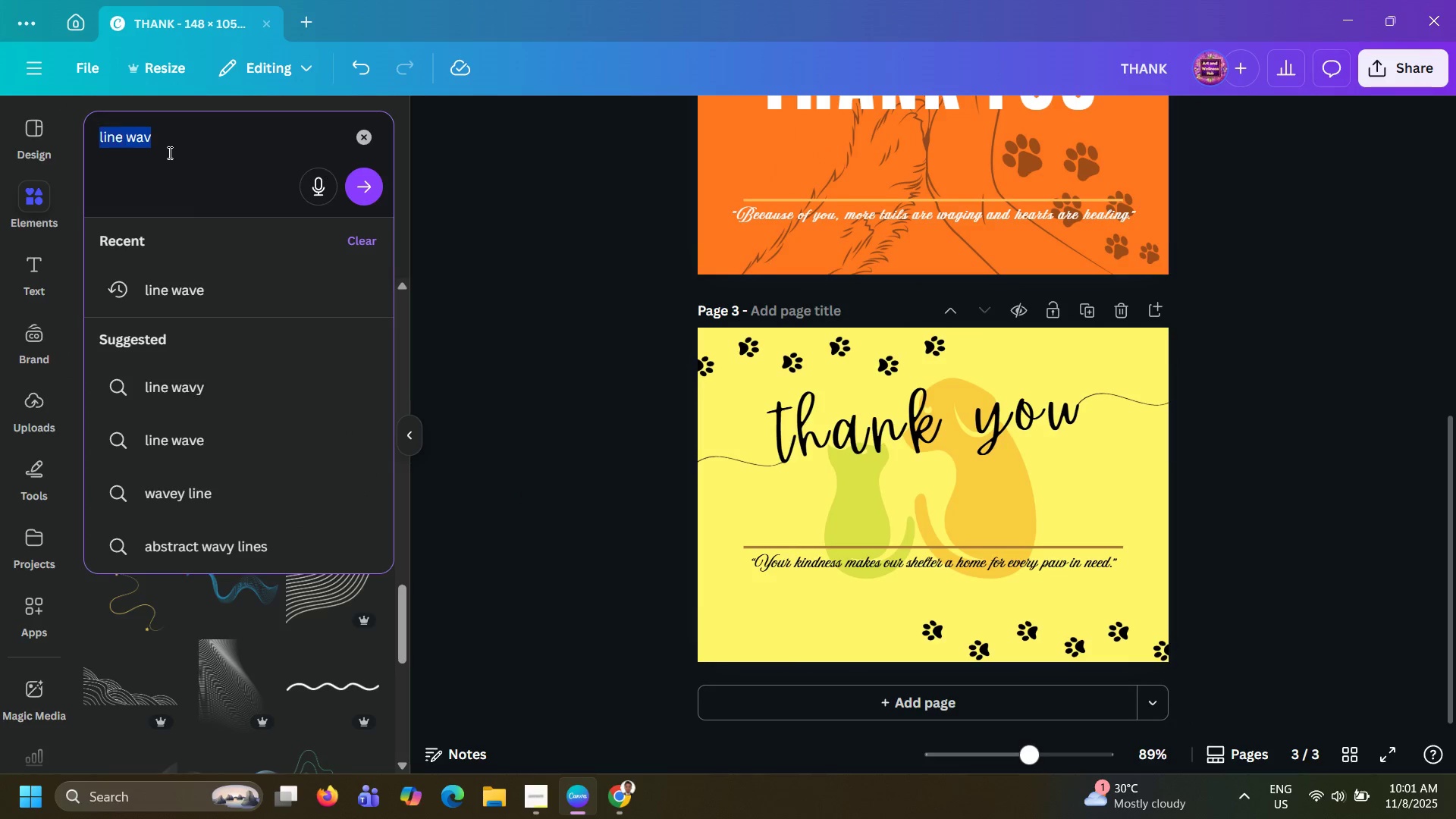 
triple_click([168, 152])
 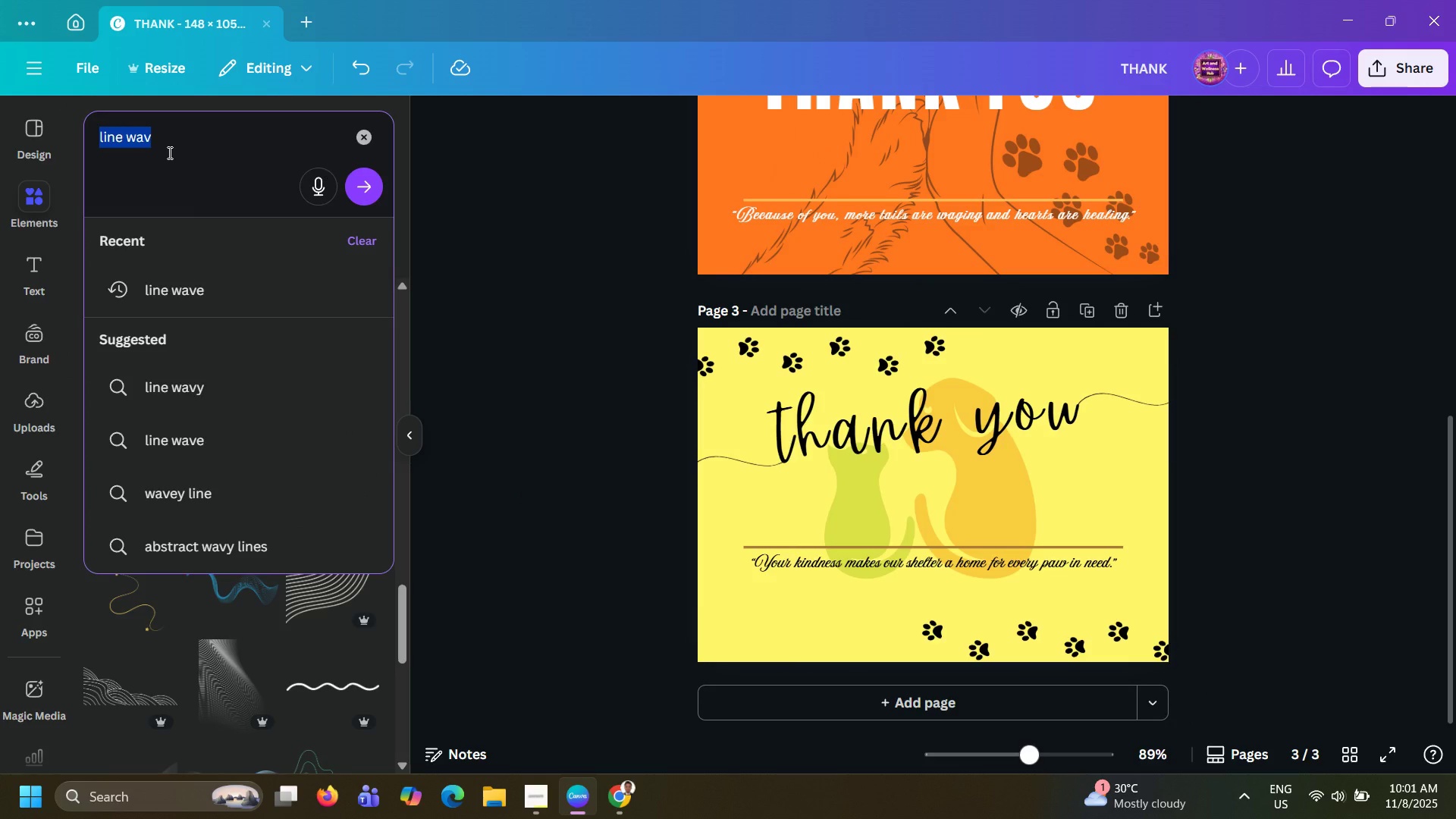 
type(paw border)
 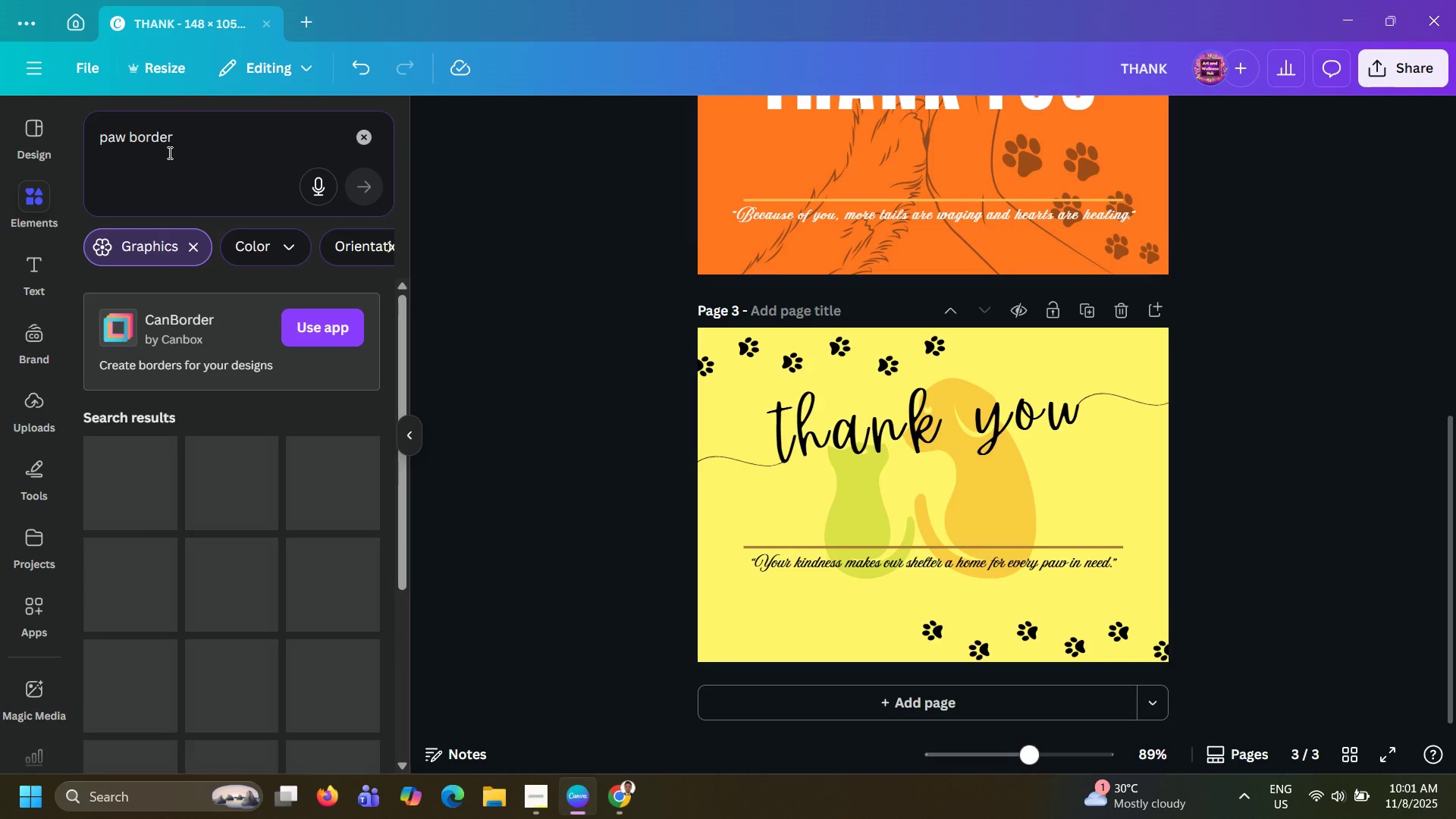 
key(Enter)
 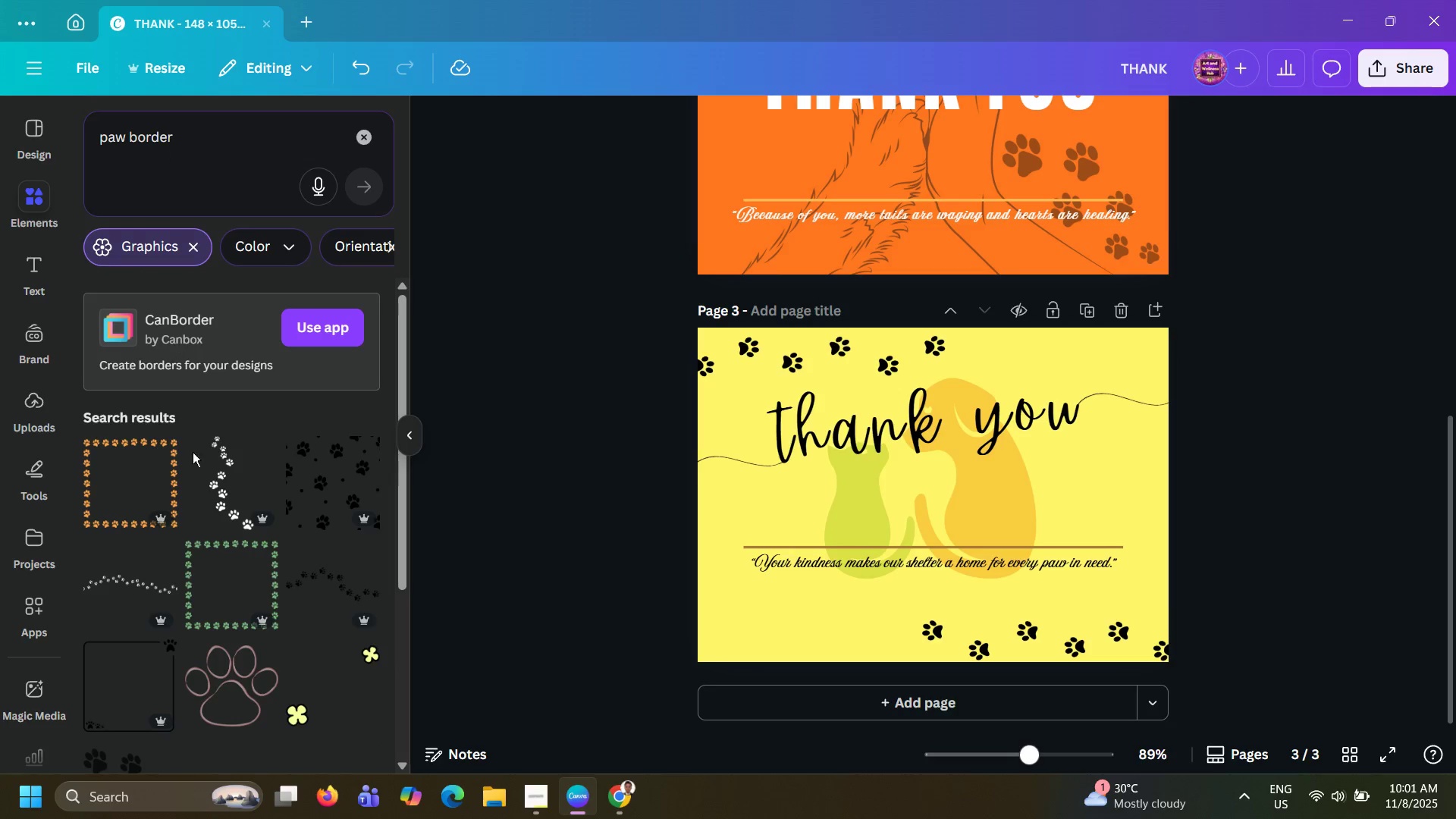 
scroll: coordinate [196, 466], scroll_direction: down, amount: 10.0
 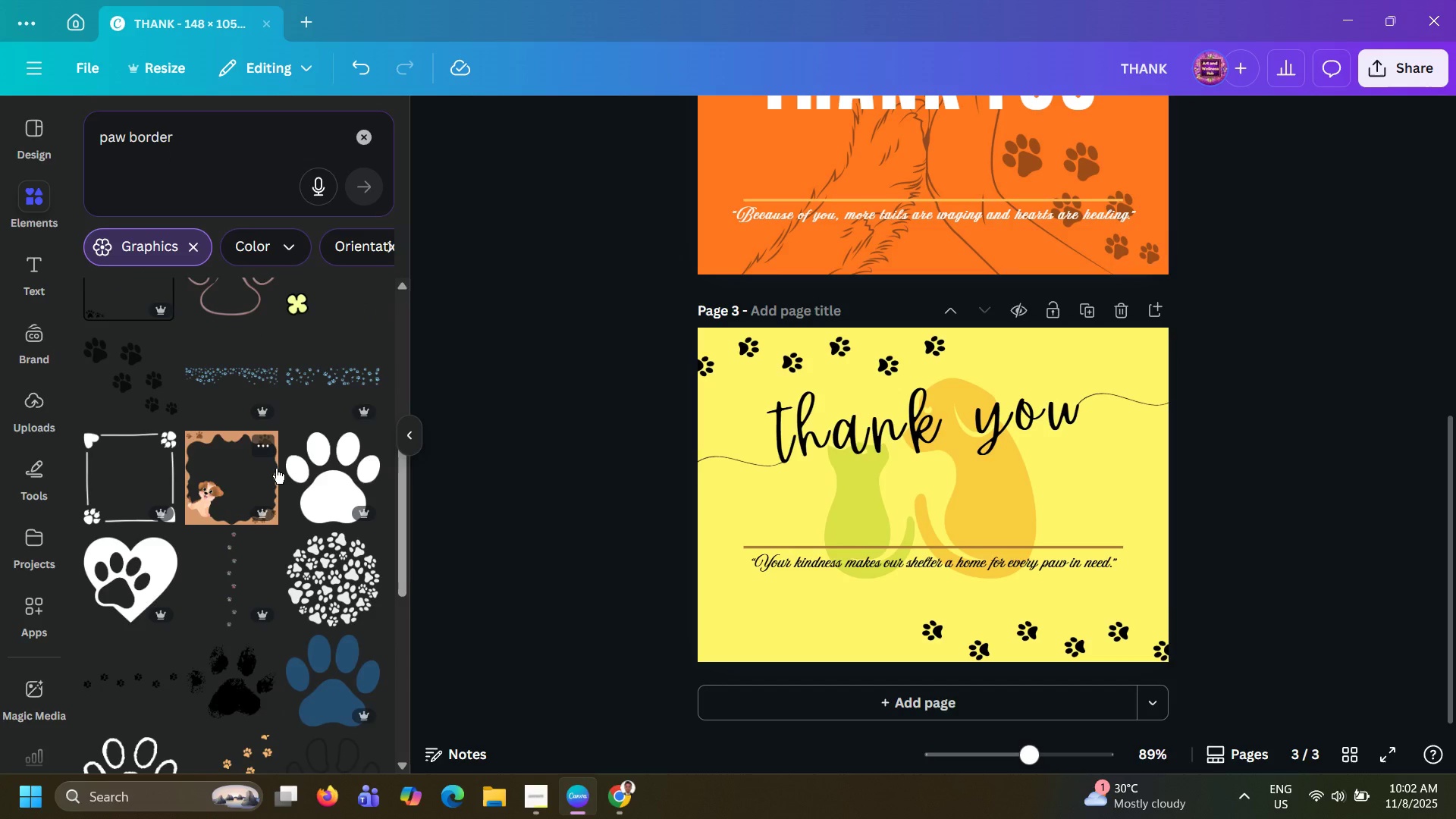 
scroll: coordinate [276, 469], scroll_direction: up, amount: 4.0
 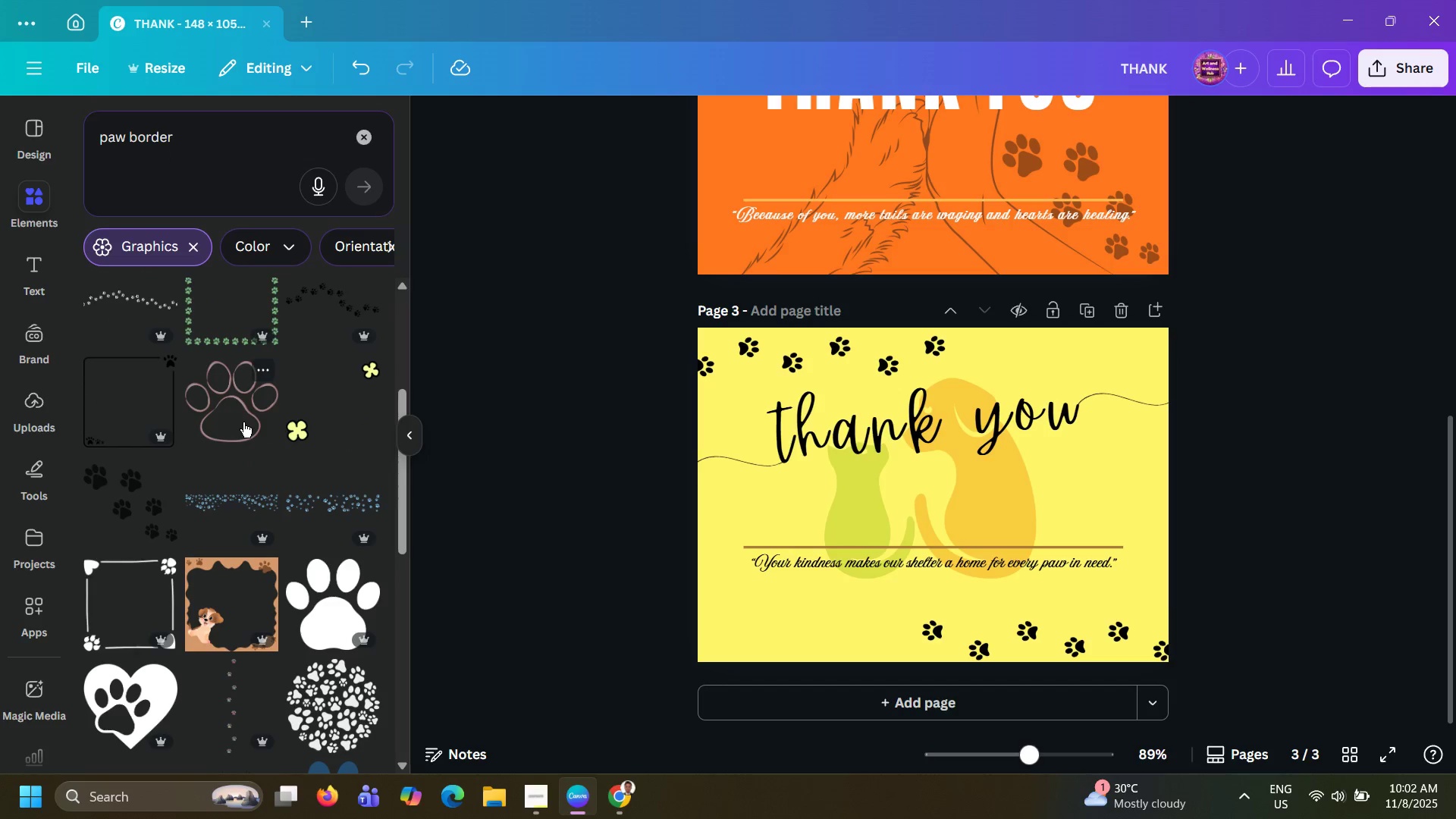 
left_click([243, 422])
 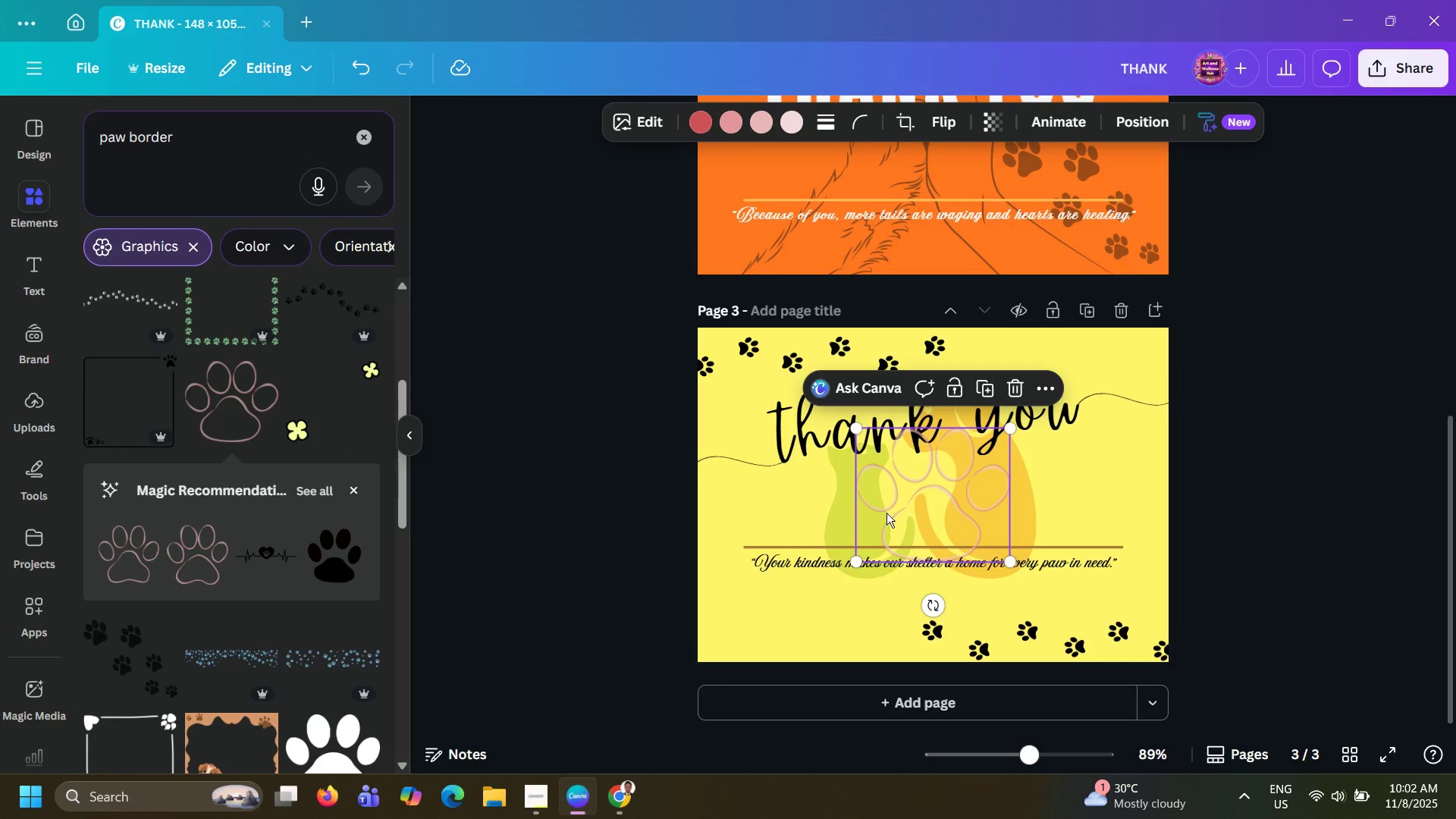 
left_click_drag(start_coordinate=[896, 505], to_coordinate=[713, 623])
 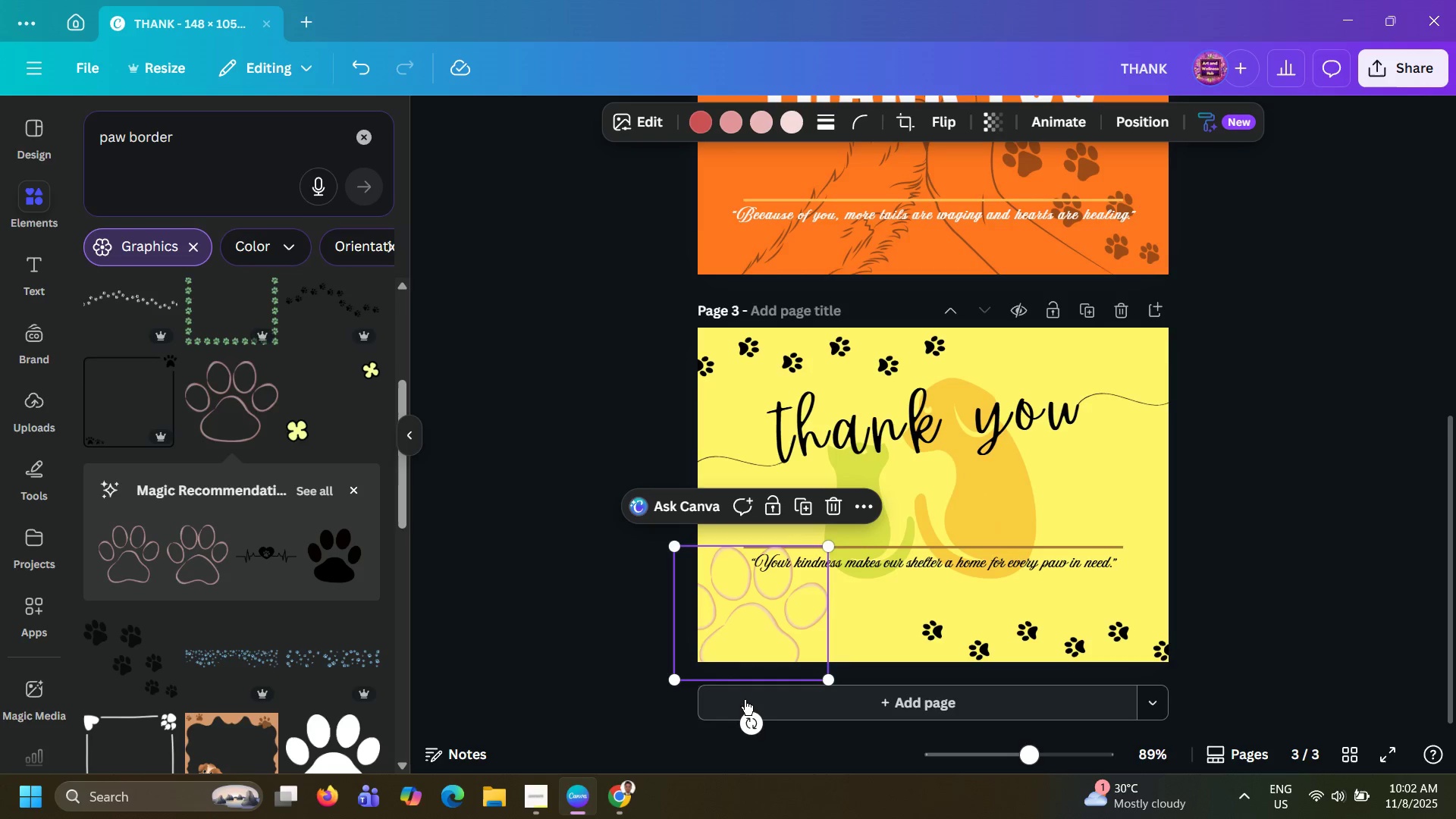 
left_click_drag(start_coordinate=[748, 732], to_coordinate=[747, 745])
 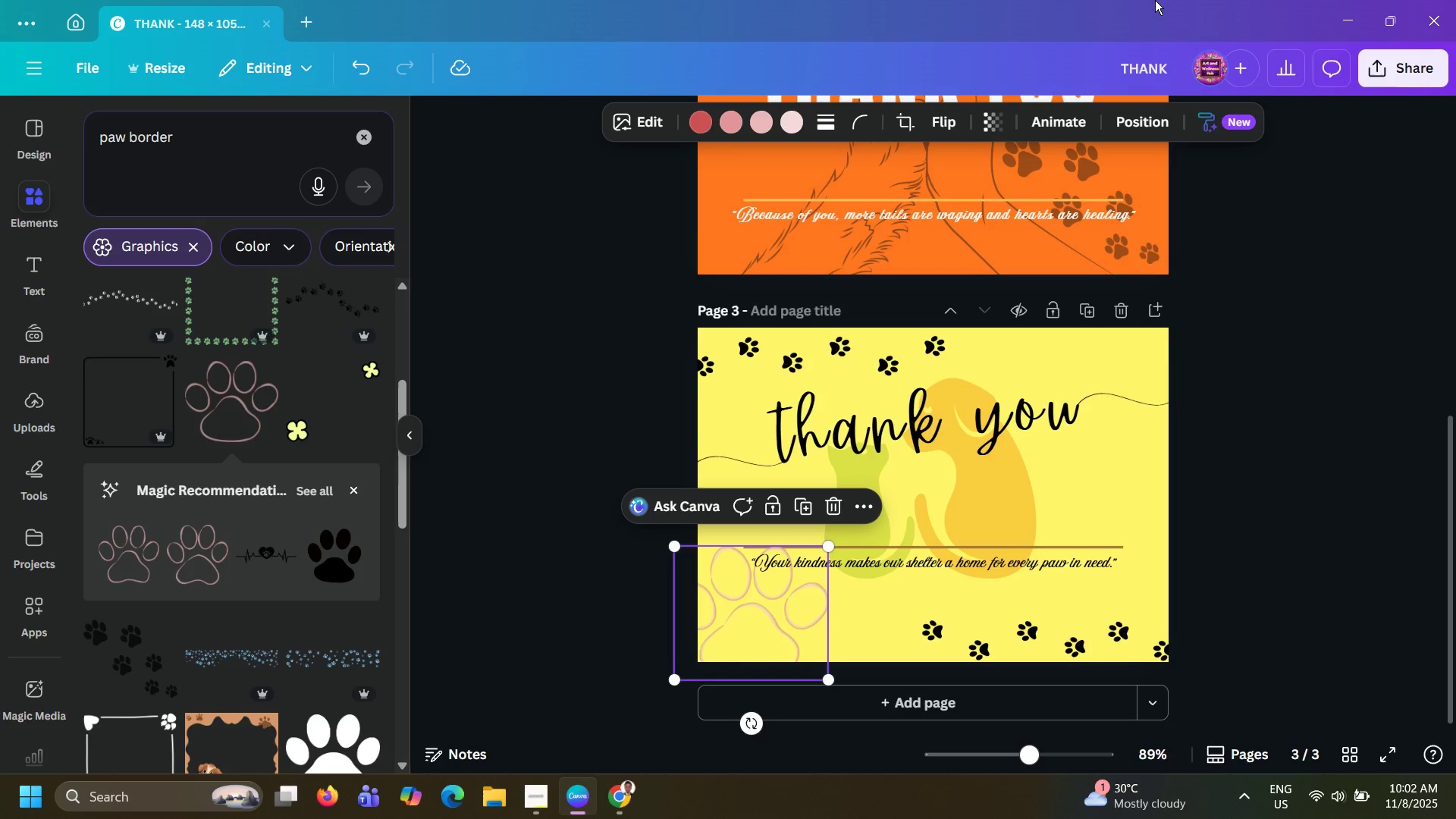 
left_click([994, 124])
 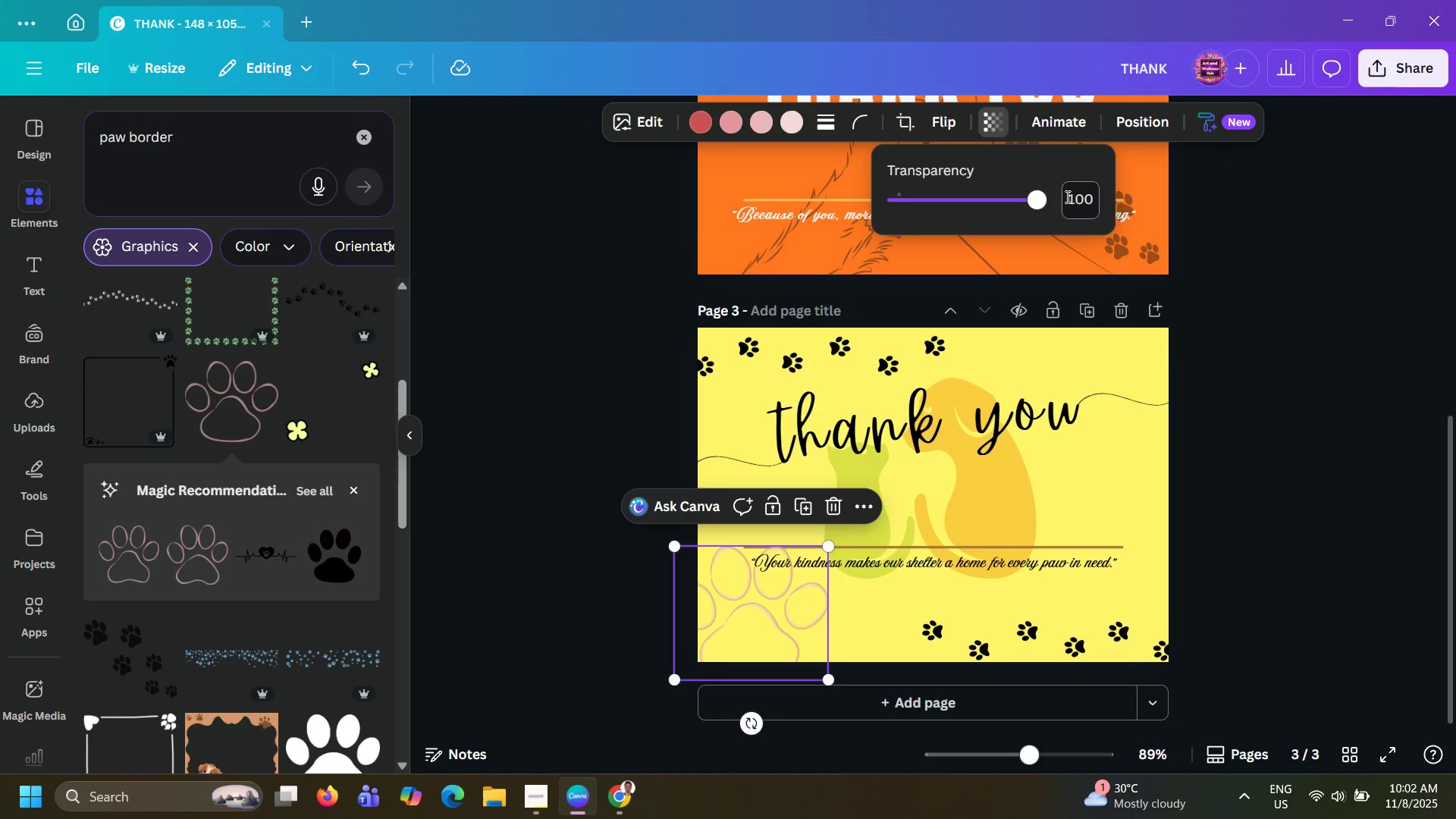 
left_click([1068, 197])
 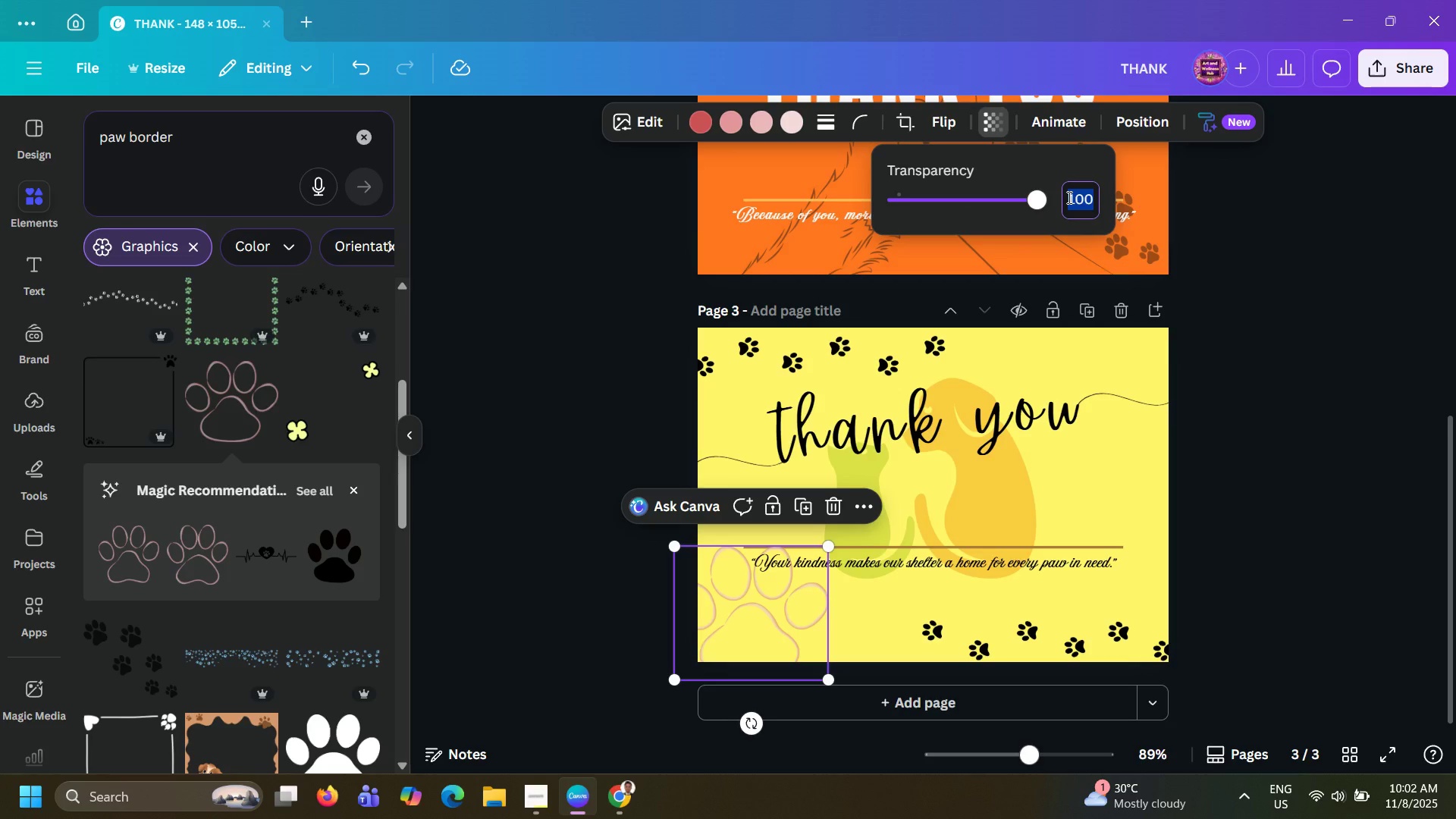 
key(Numpad5)
 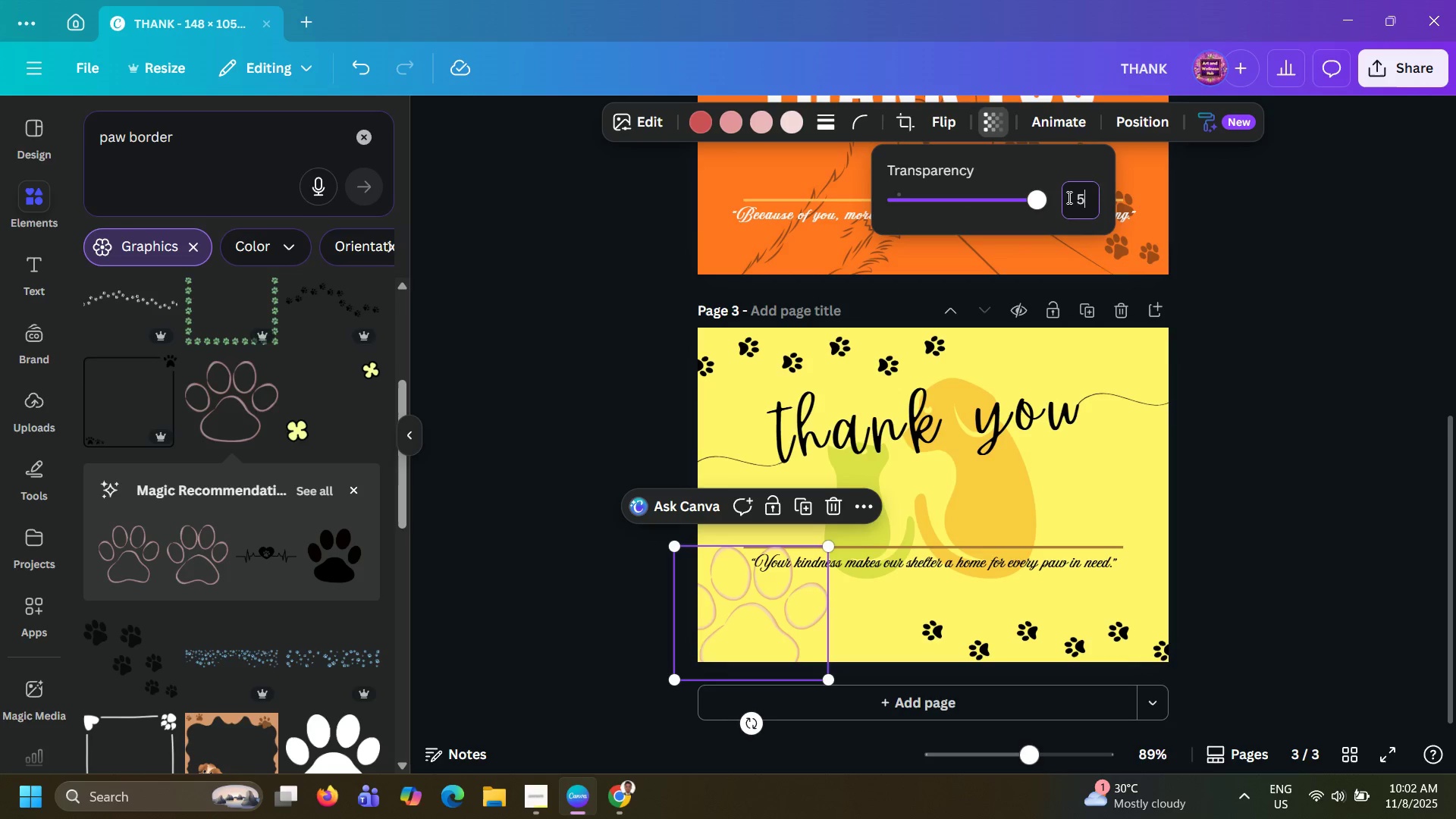 
key(Numpad0)
 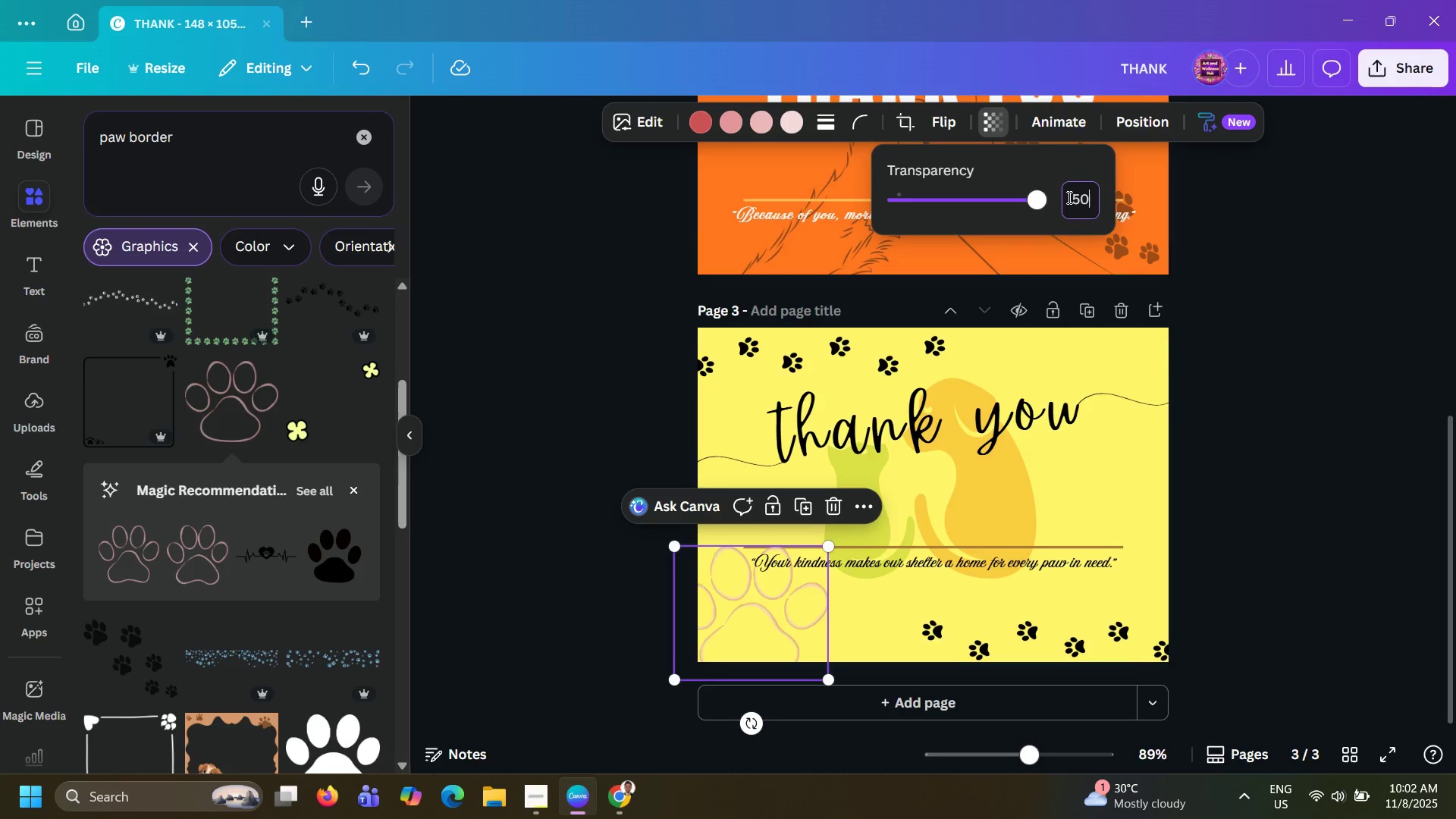 
key(NumpadEnter)
 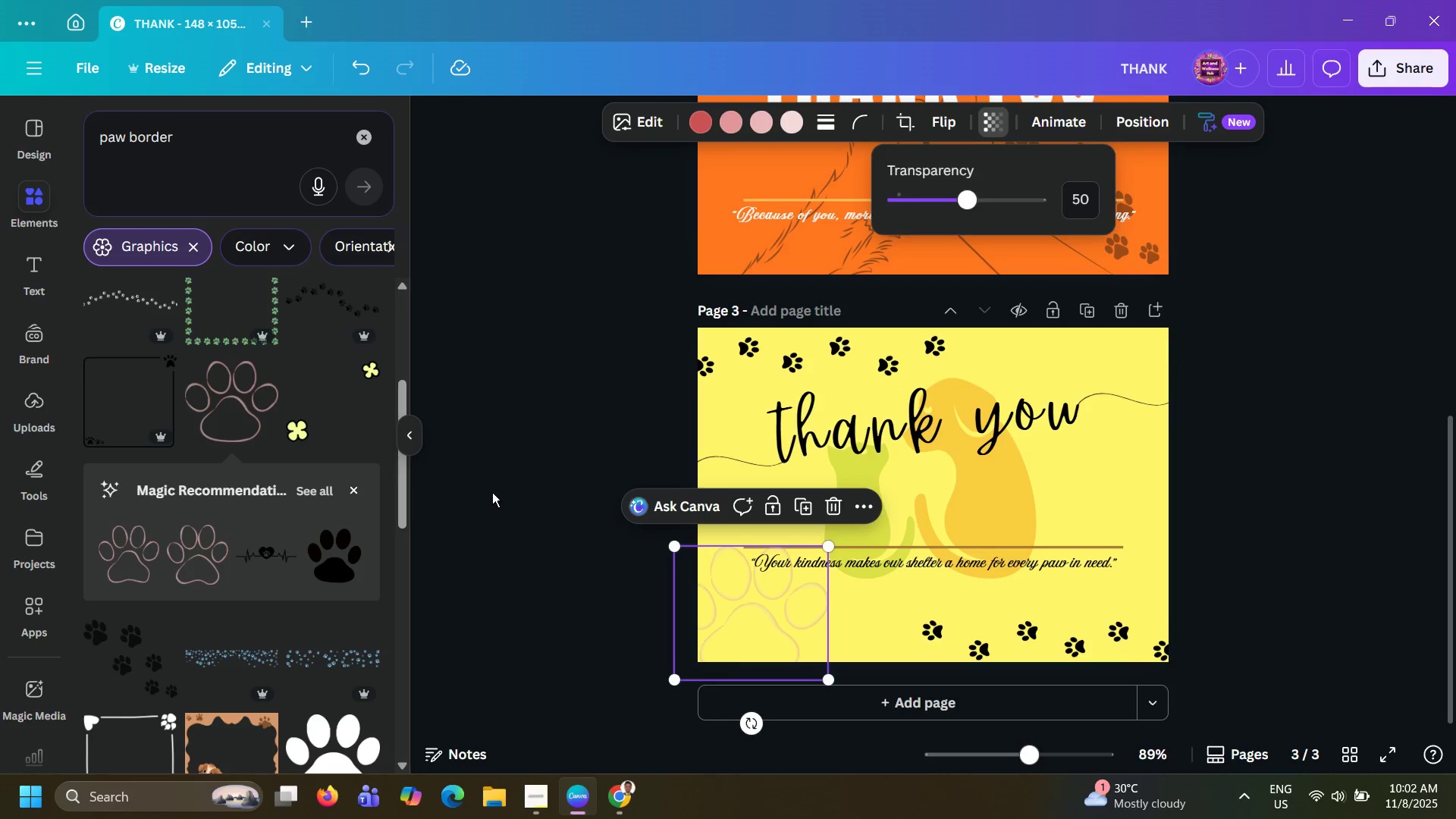 
double_click([492, 492])
 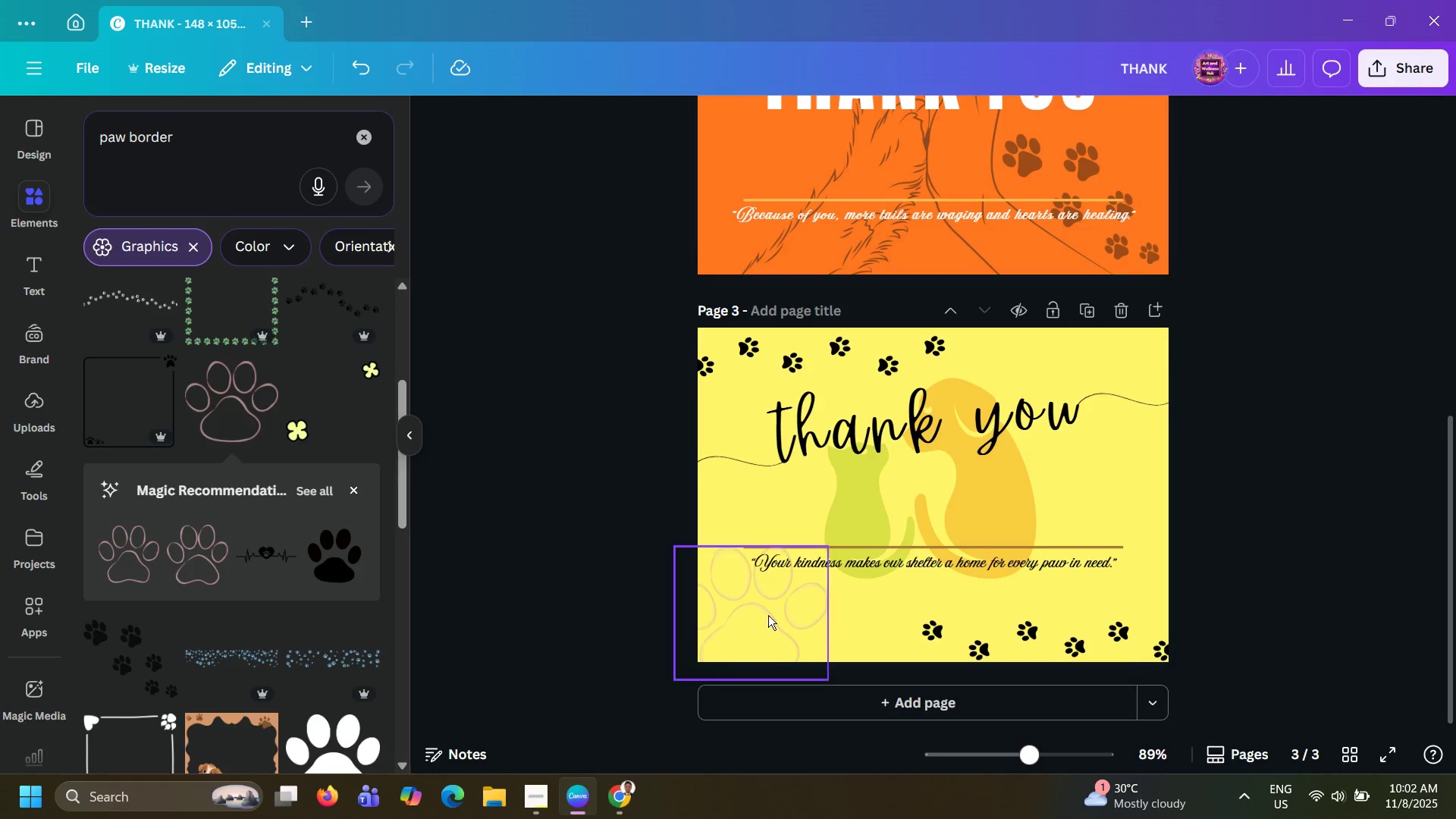 
left_click([777, 613])
 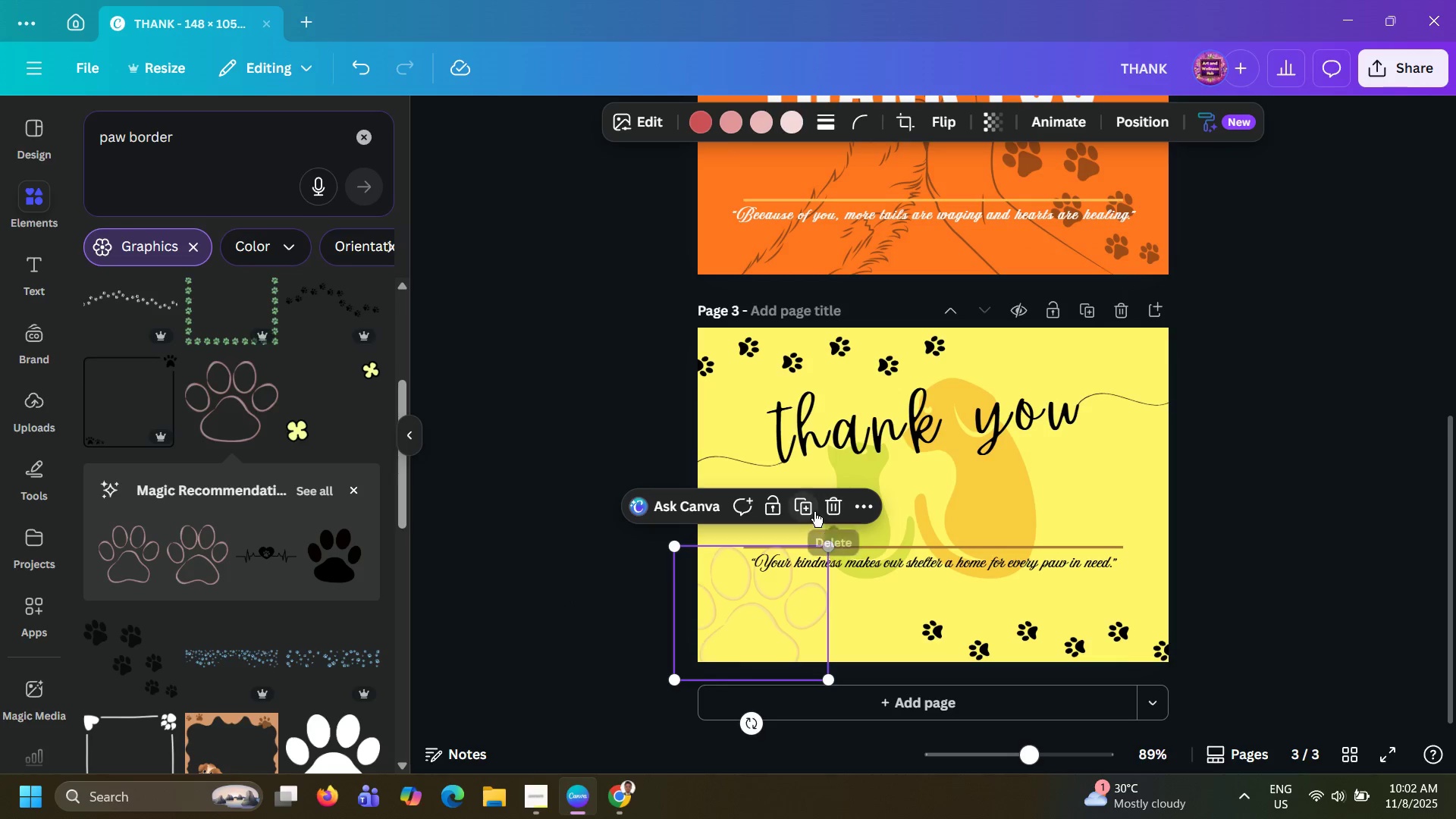 
left_click([814, 512])
 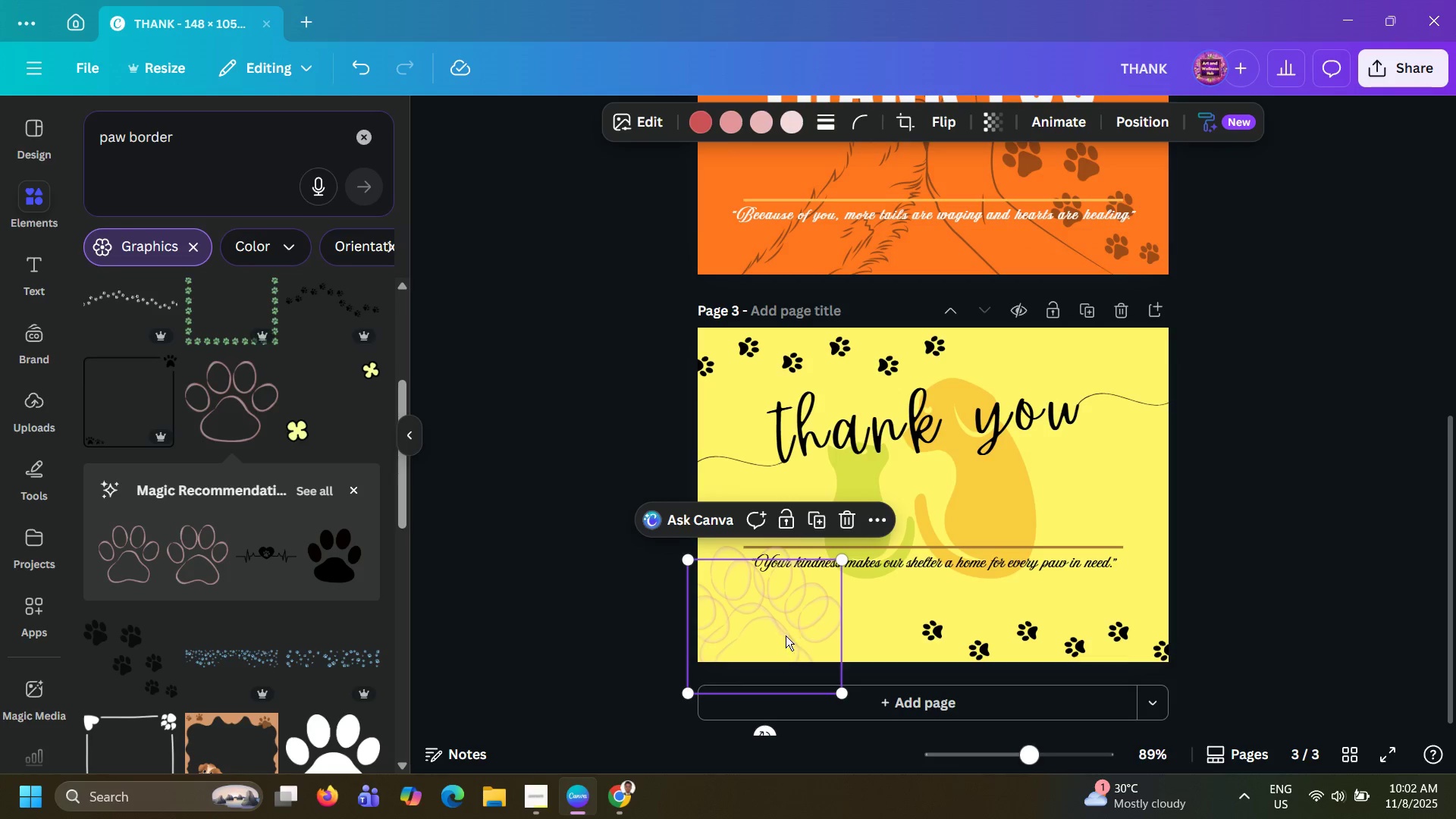 
left_click_drag(start_coordinate=[780, 637], to_coordinate=[1124, 400])
 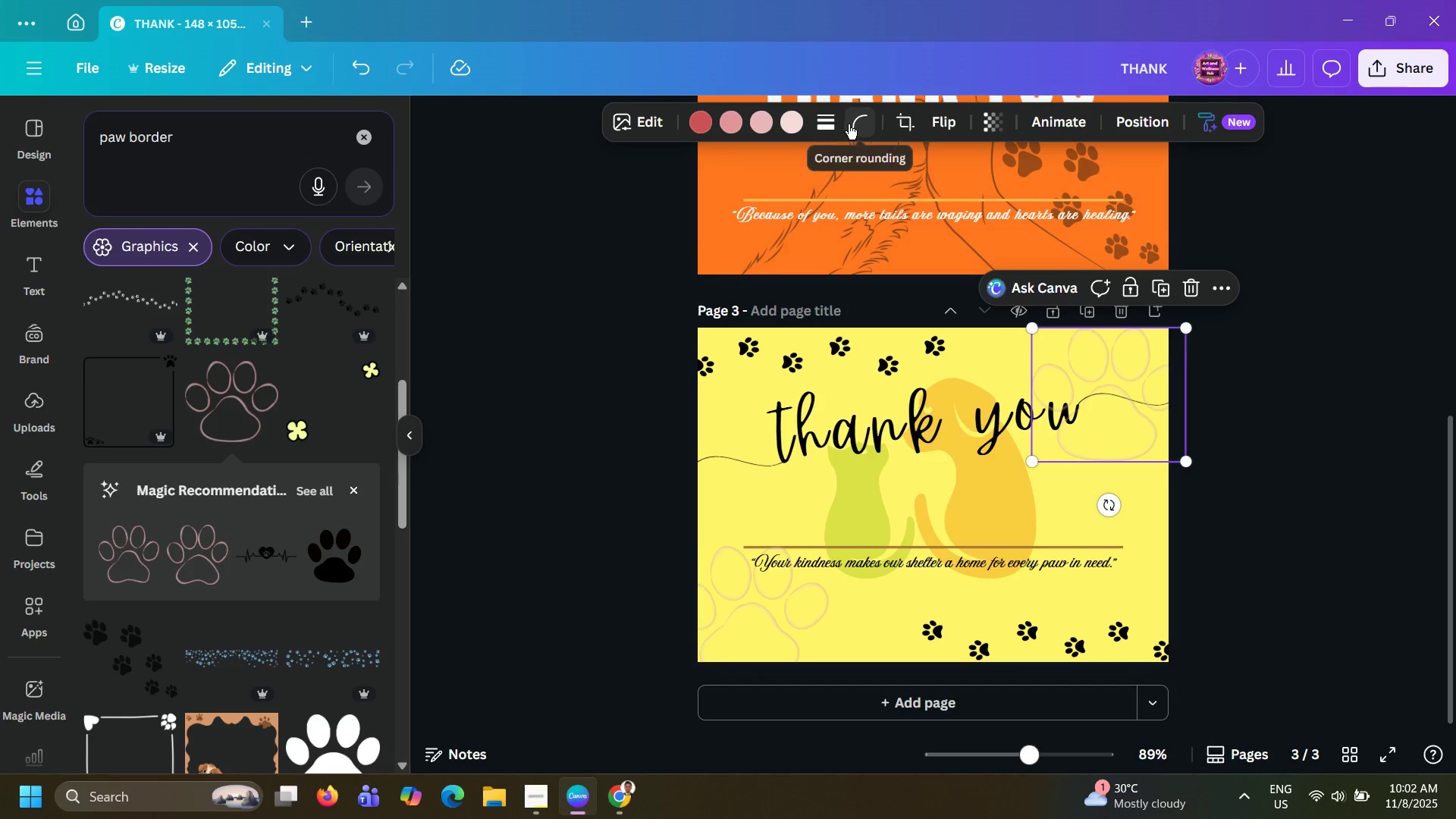 
left_click([946, 124])
 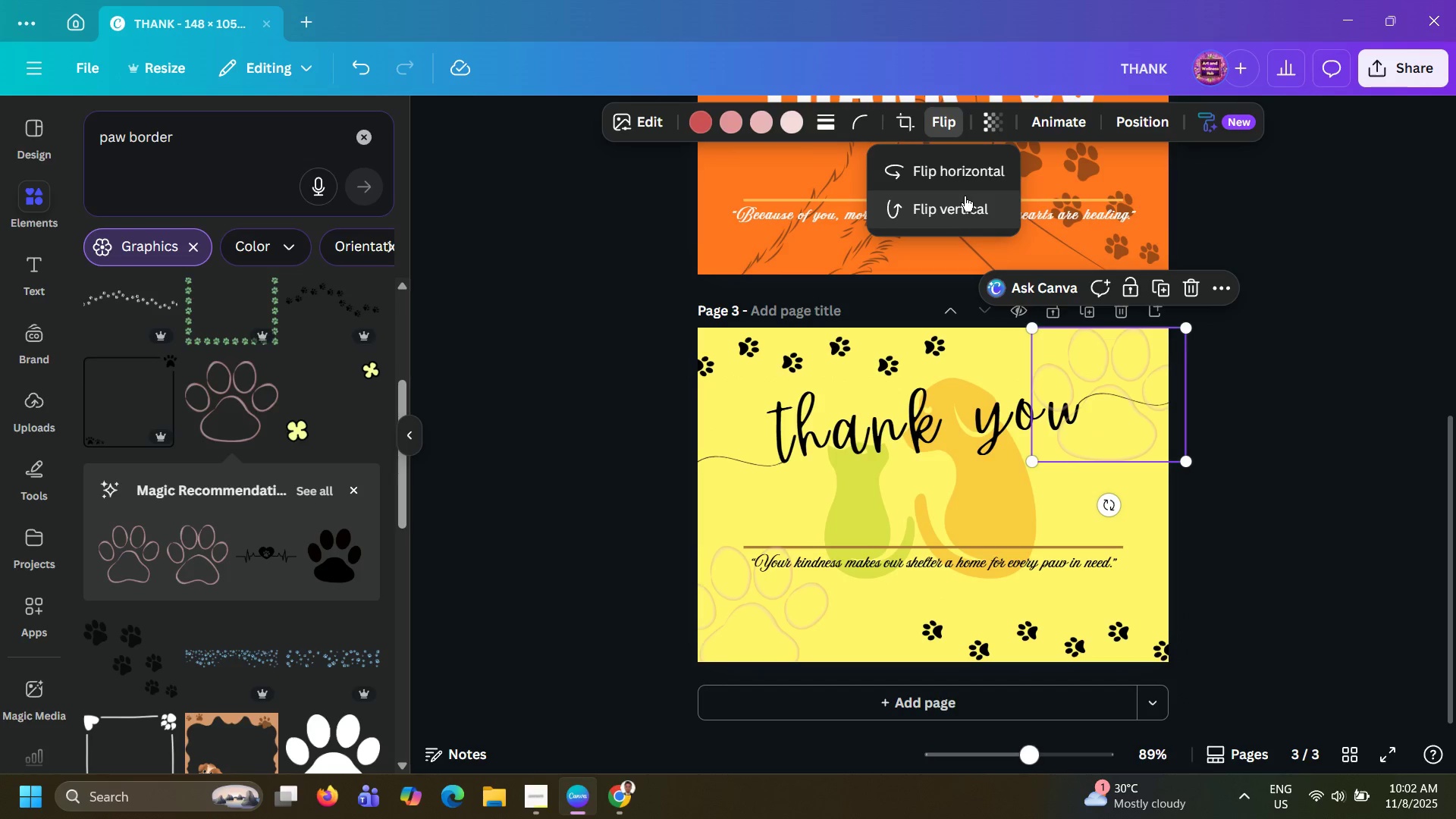 
left_click([965, 196])
 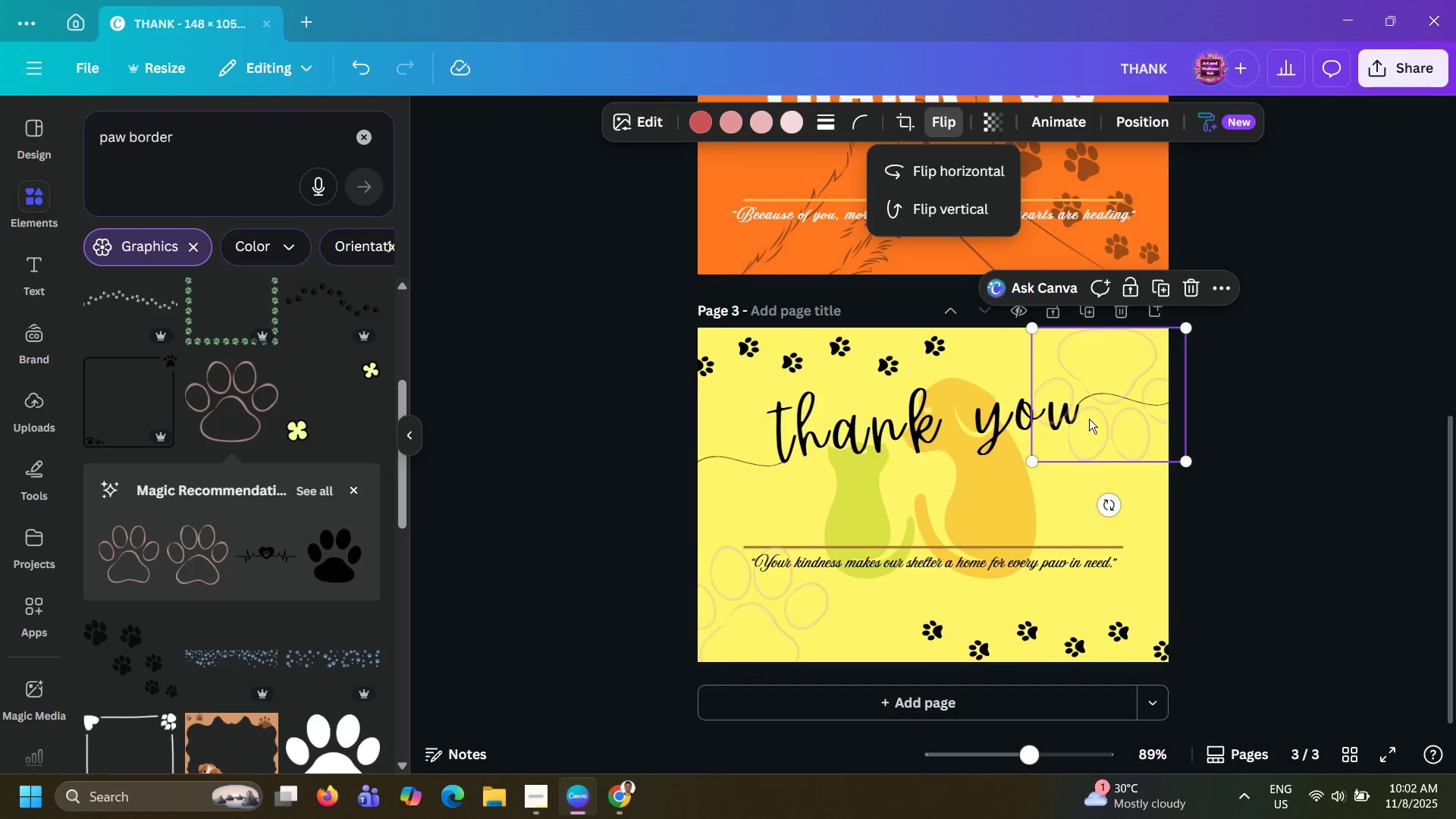 
left_click_drag(start_coordinate=[1094, 420], to_coordinate=[1097, 404])
 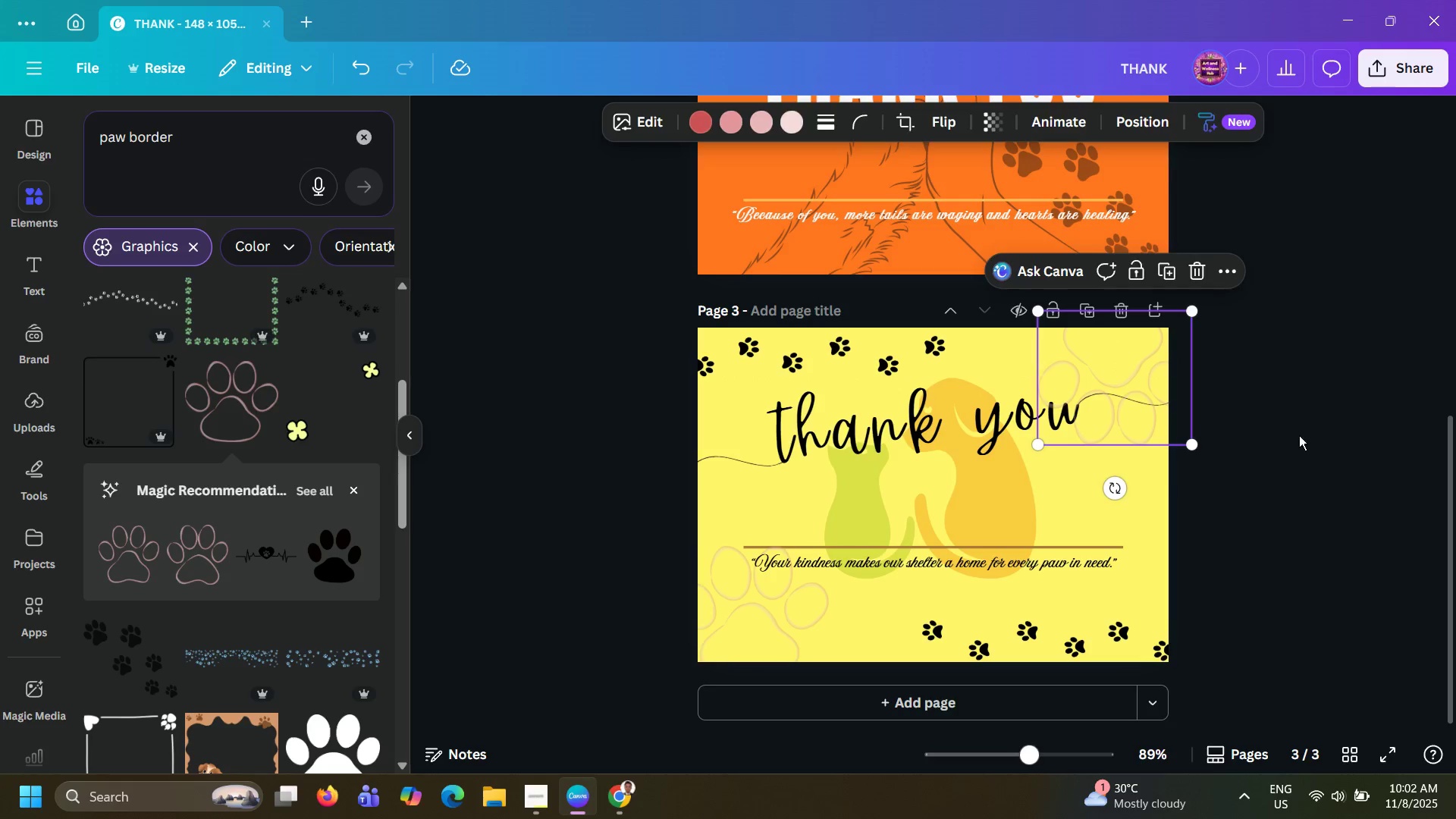 
left_click([1299, 435])
 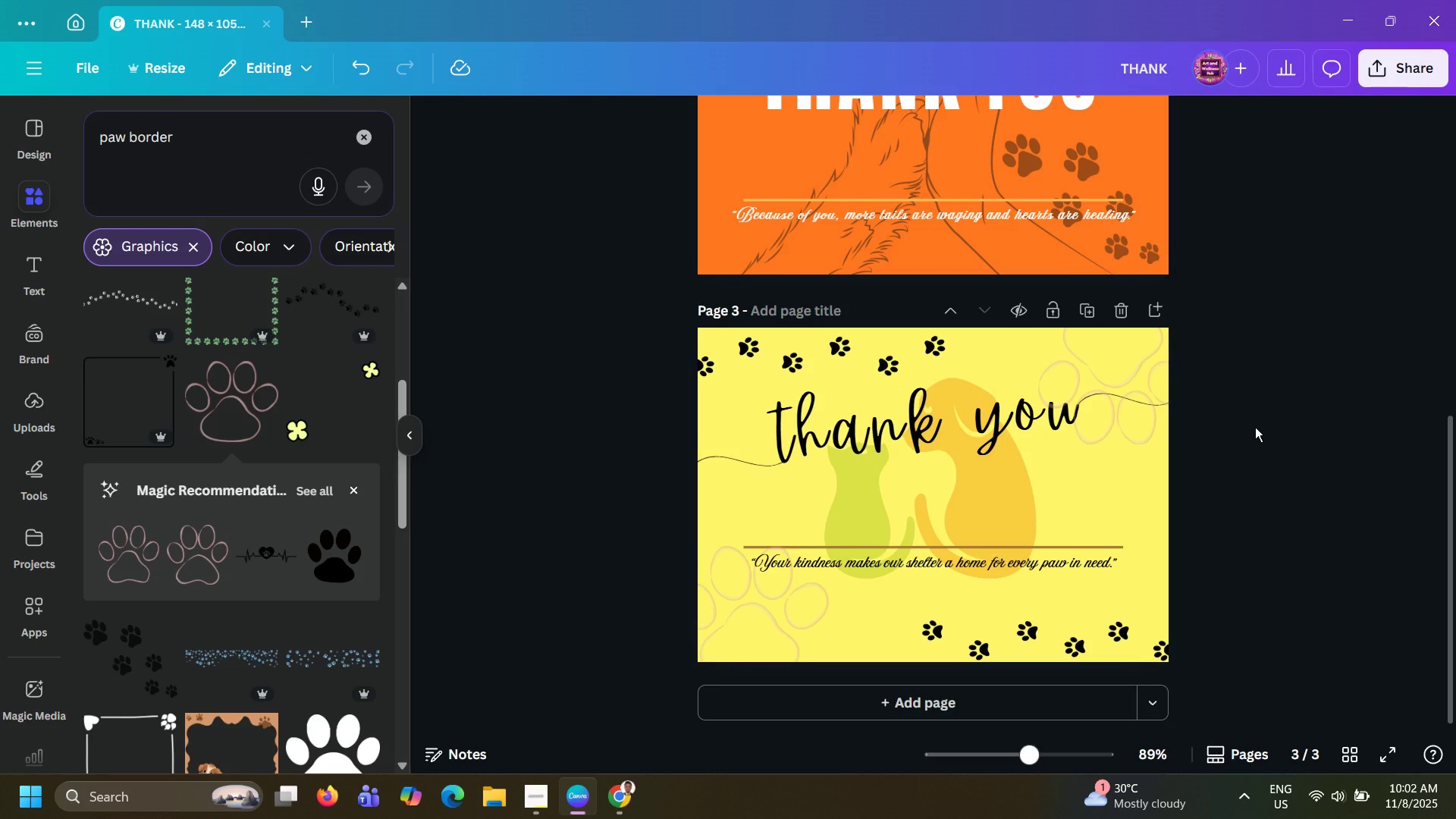 
wait(8.0)
 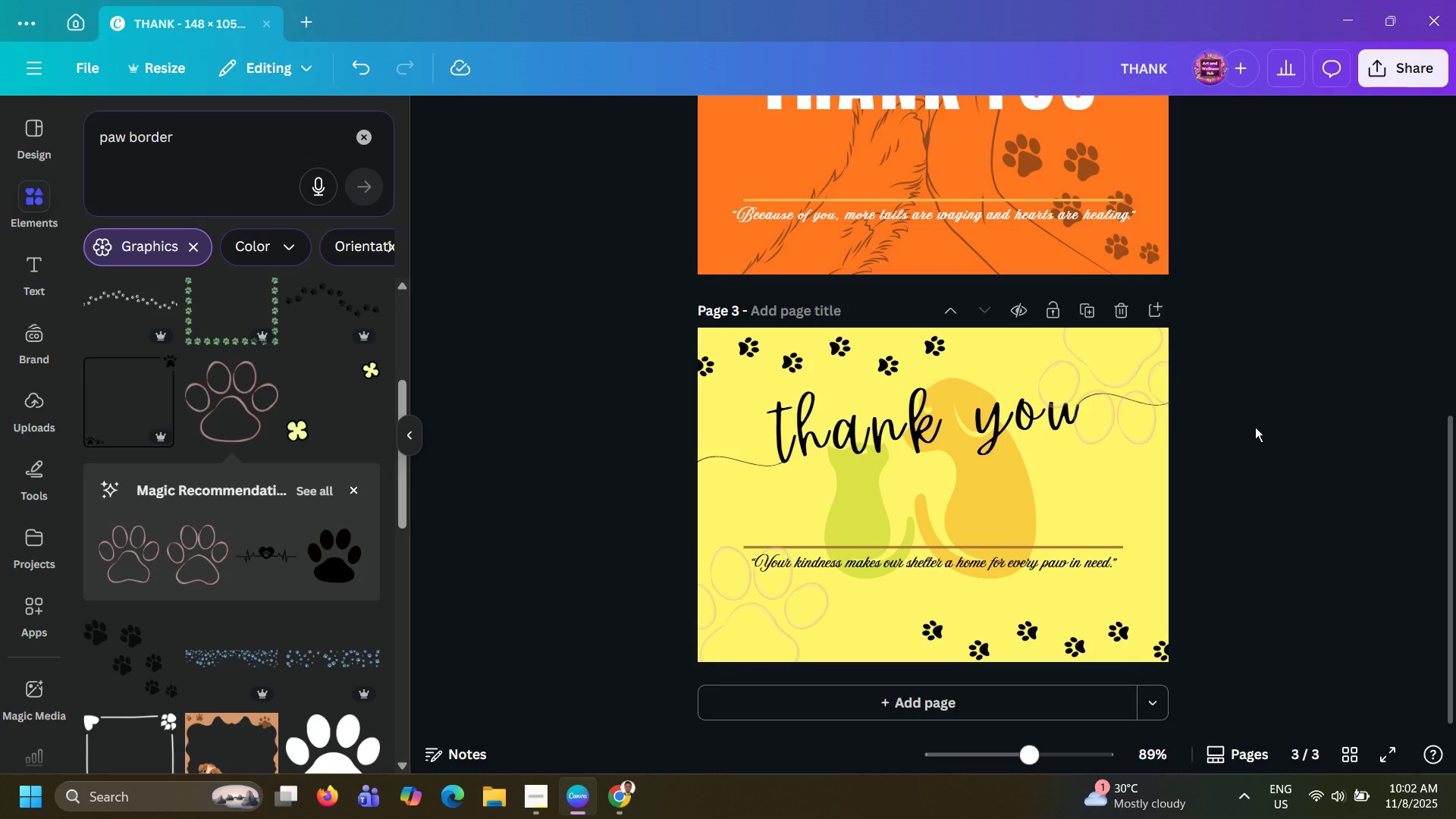 
key(Alt+AltLeft)
 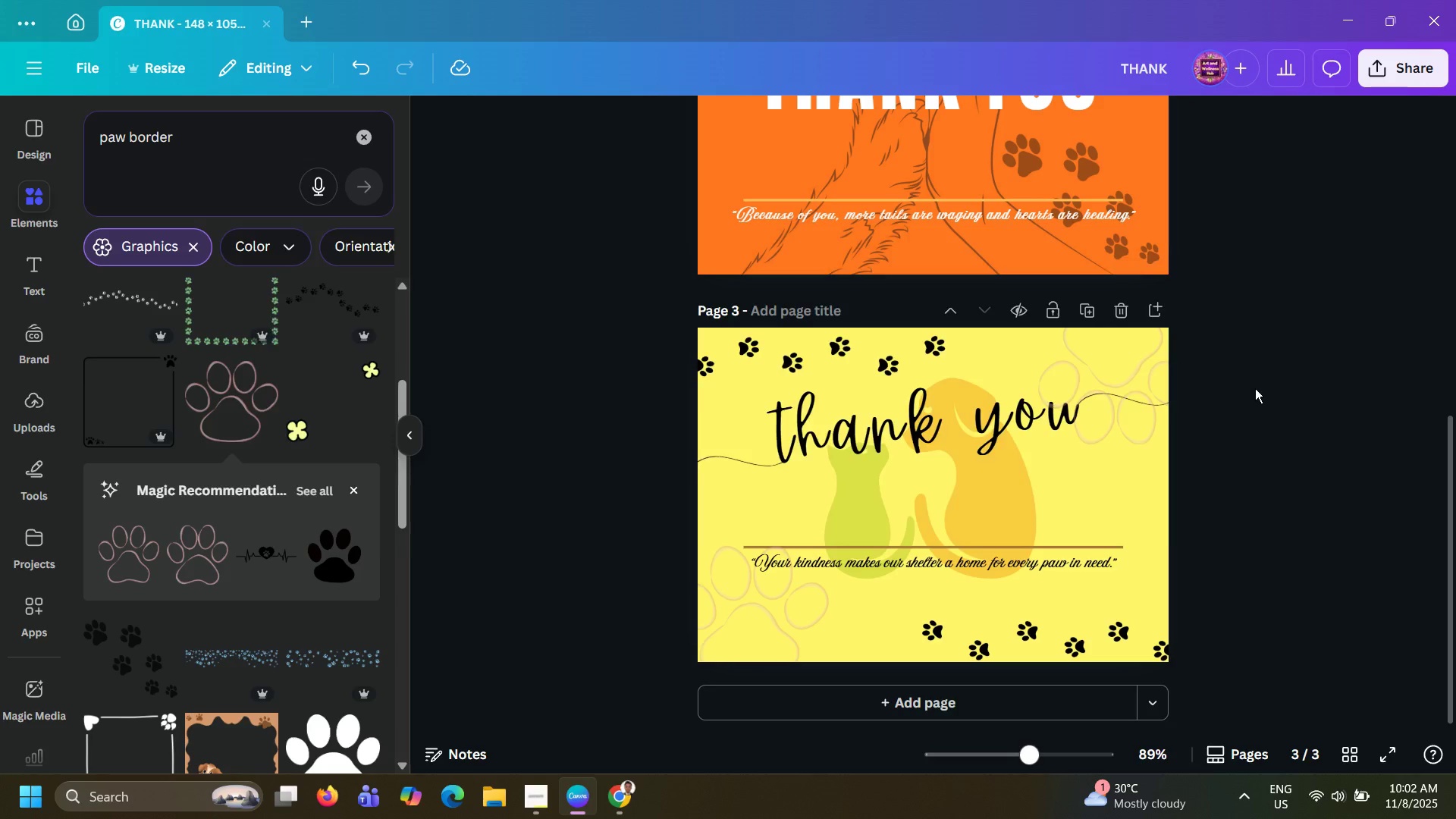 
key(Alt+Tab)
 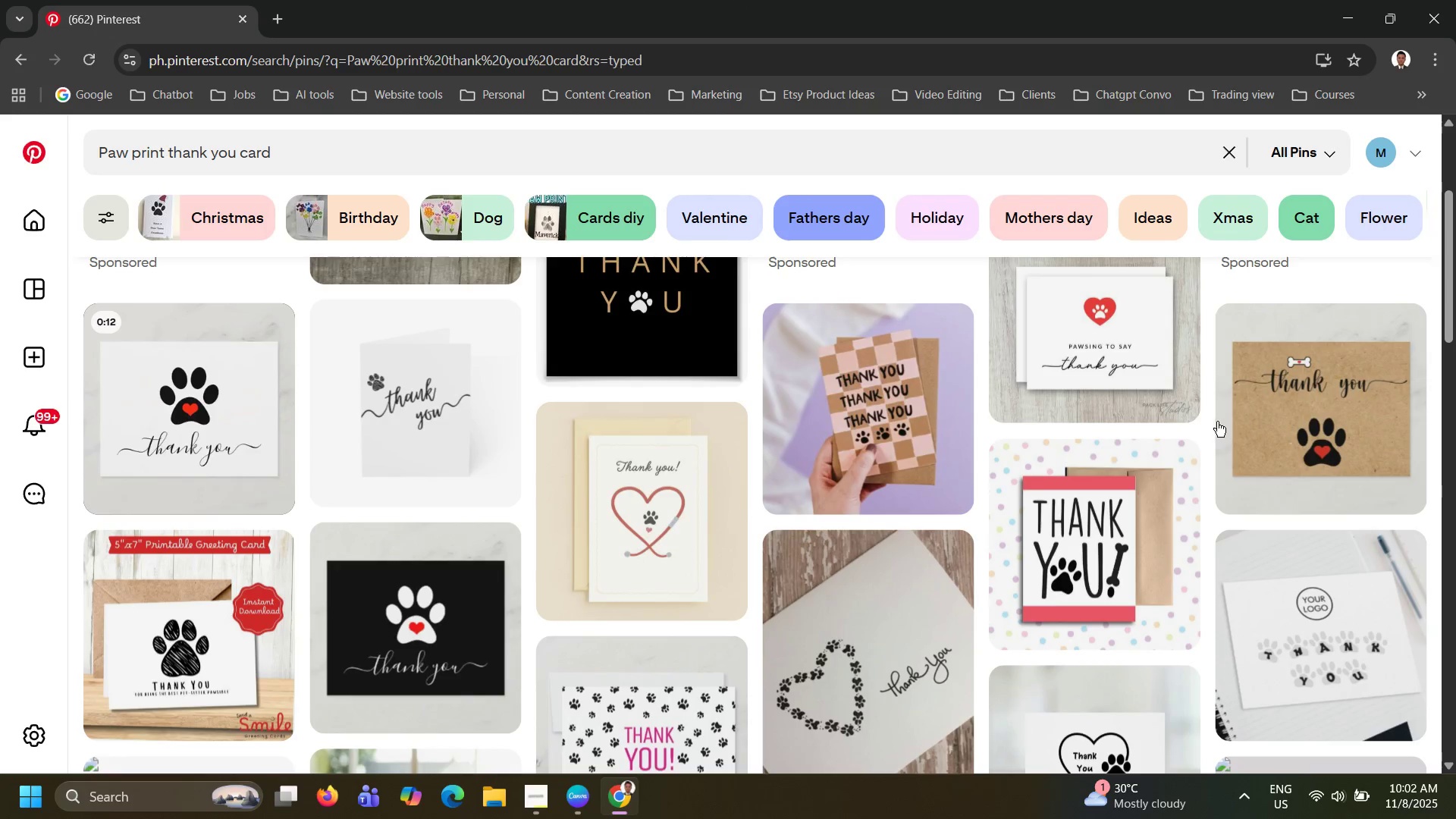 
key(Alt+AltLeft)
 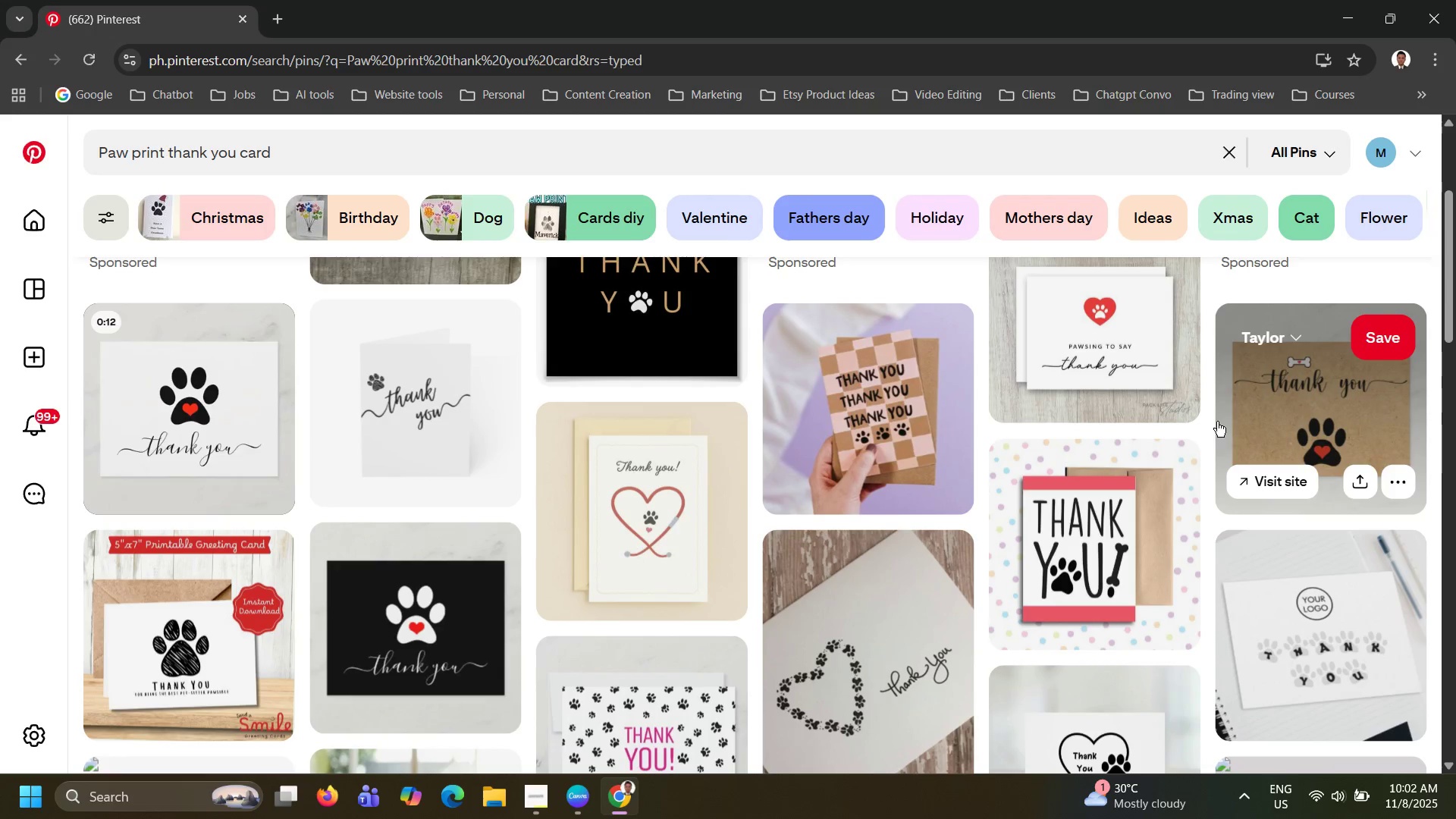 
key(Alt+Tab)
 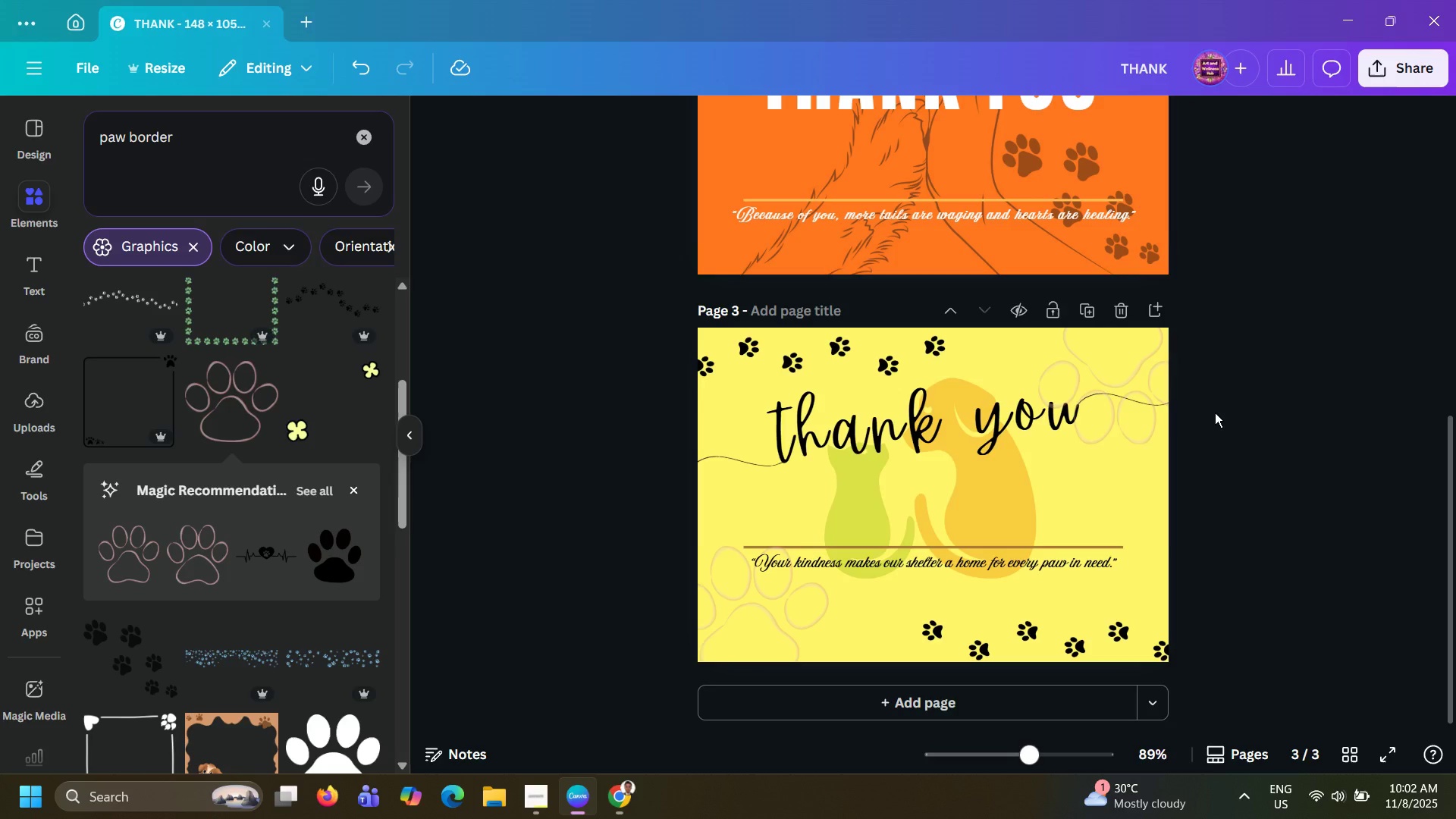 
key(Alt+Tab)
 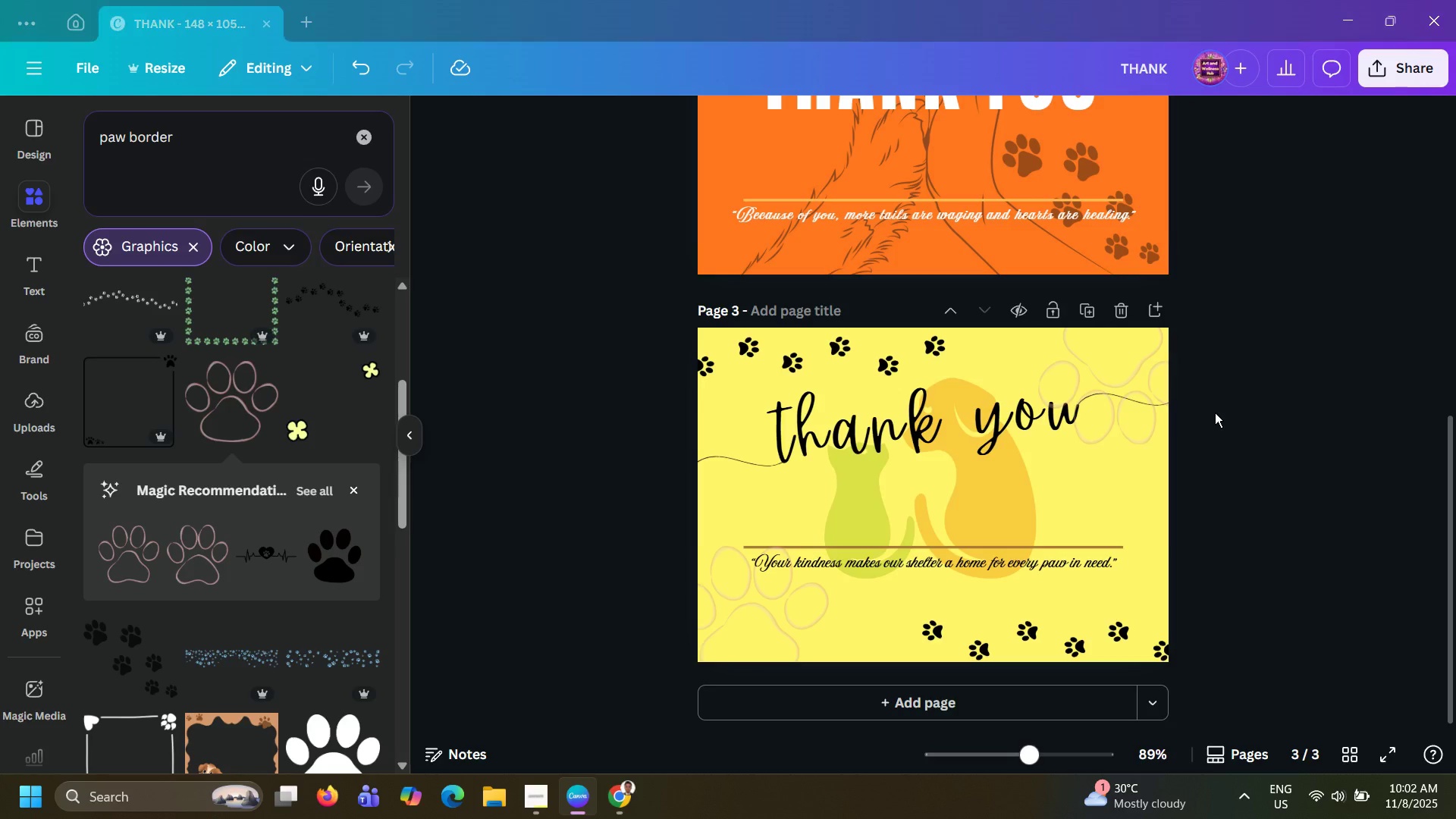 
key(Alt+Tab)